 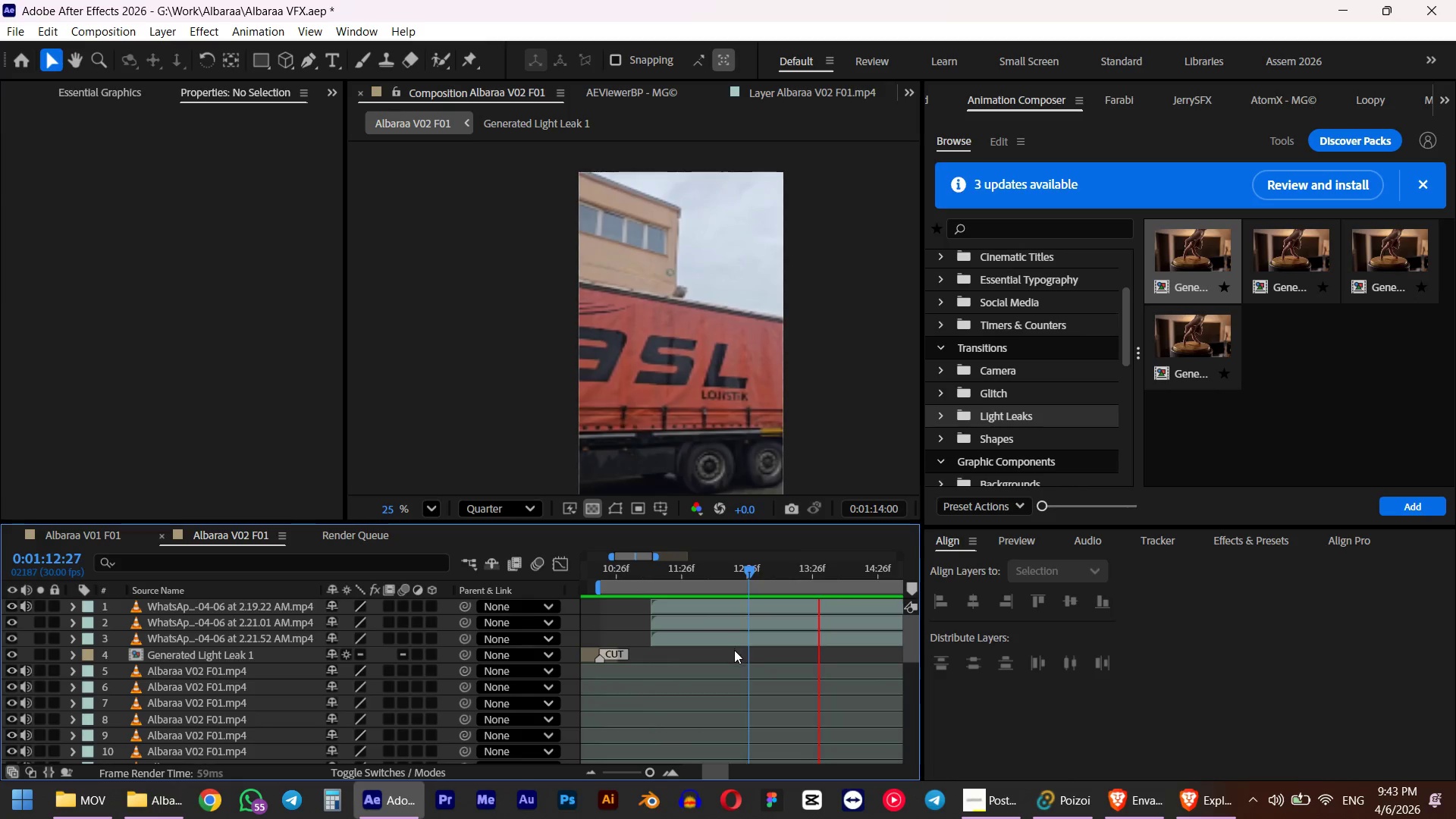 
left_click([727, 637])
 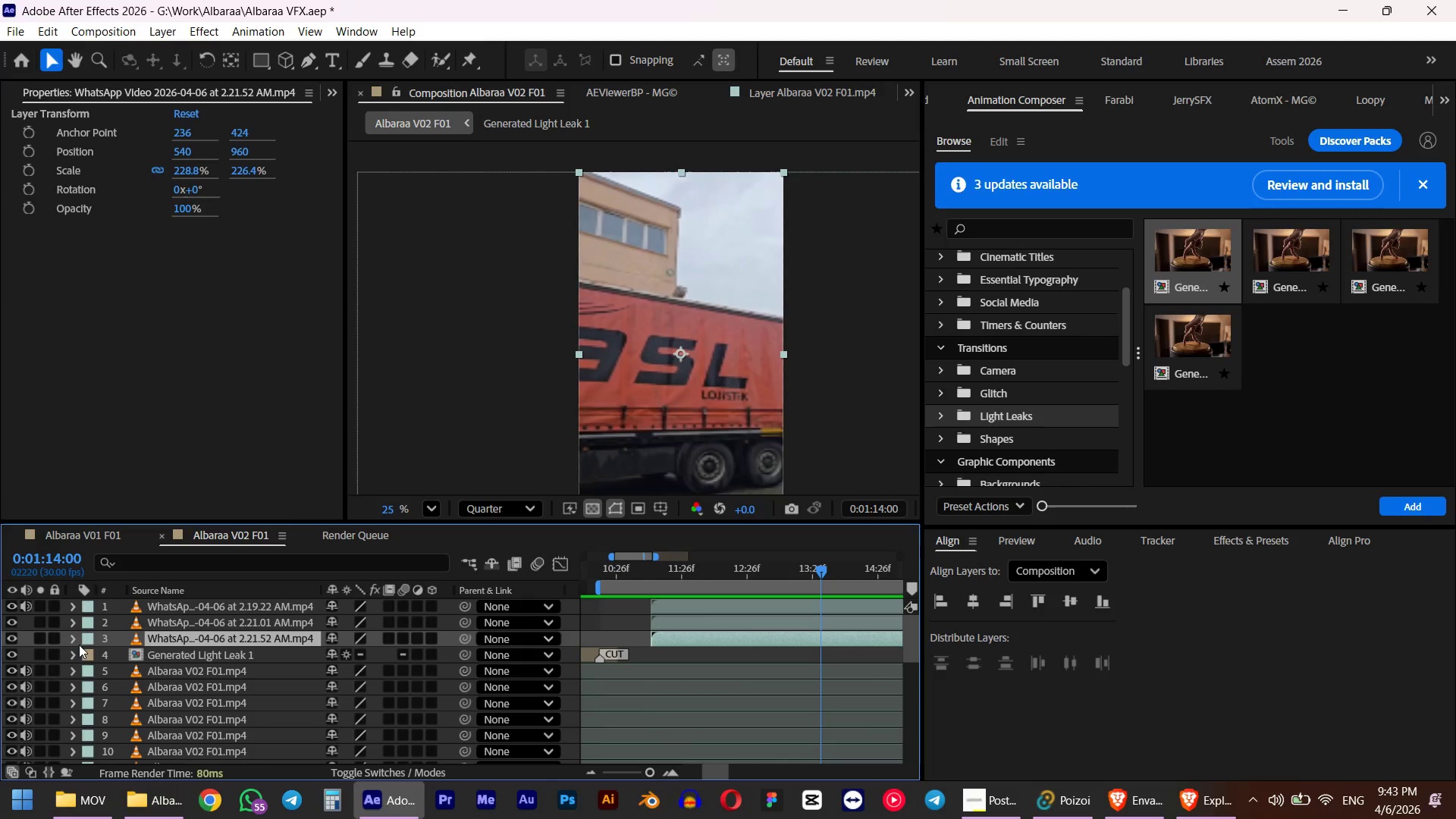 
scroll: coordinate [736, 690], scroll_direction: up, amount: 1.0
 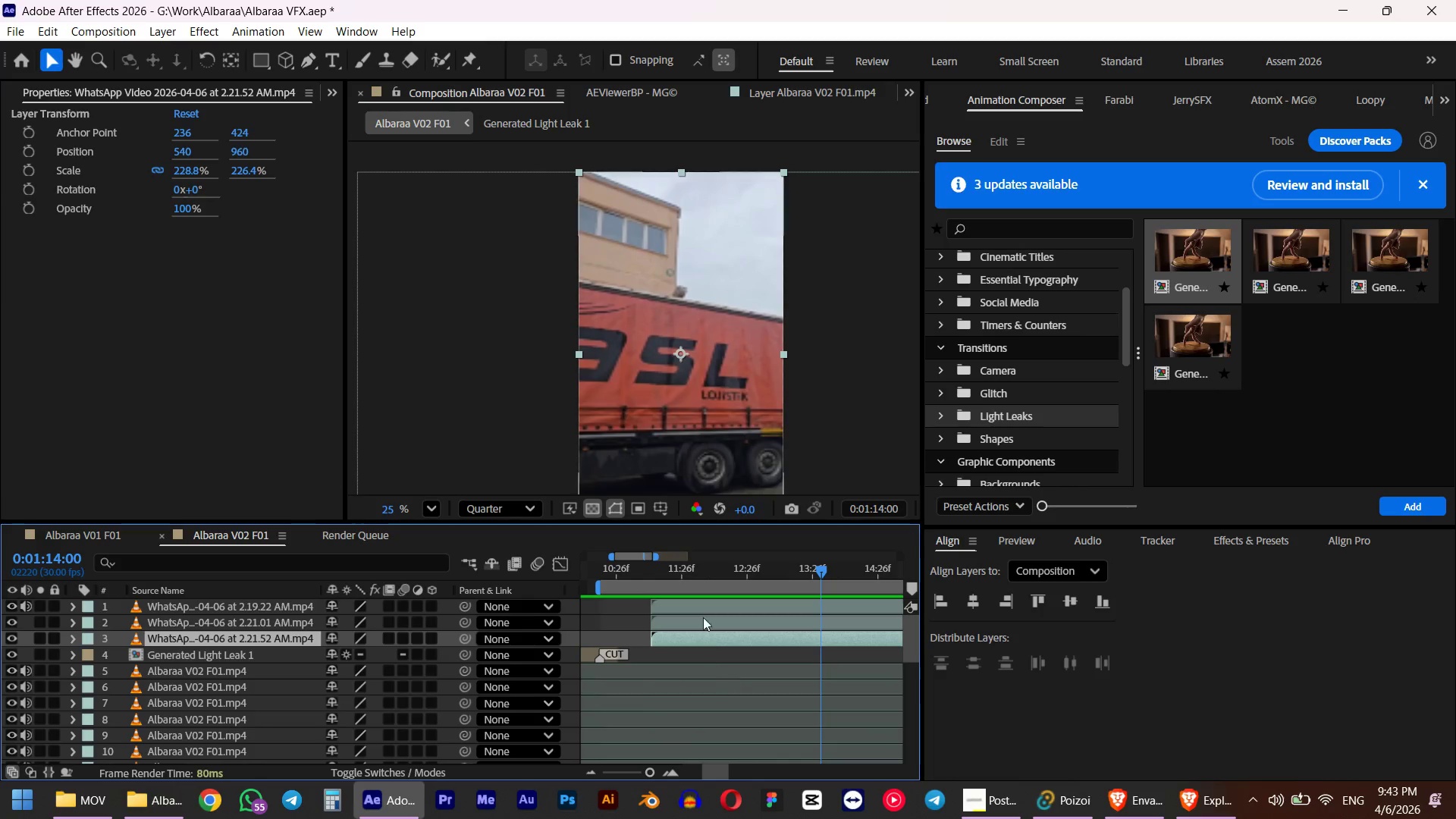 
hold_key(key=ShiftLeft, duration=0.42)
left_click([702, 609])
 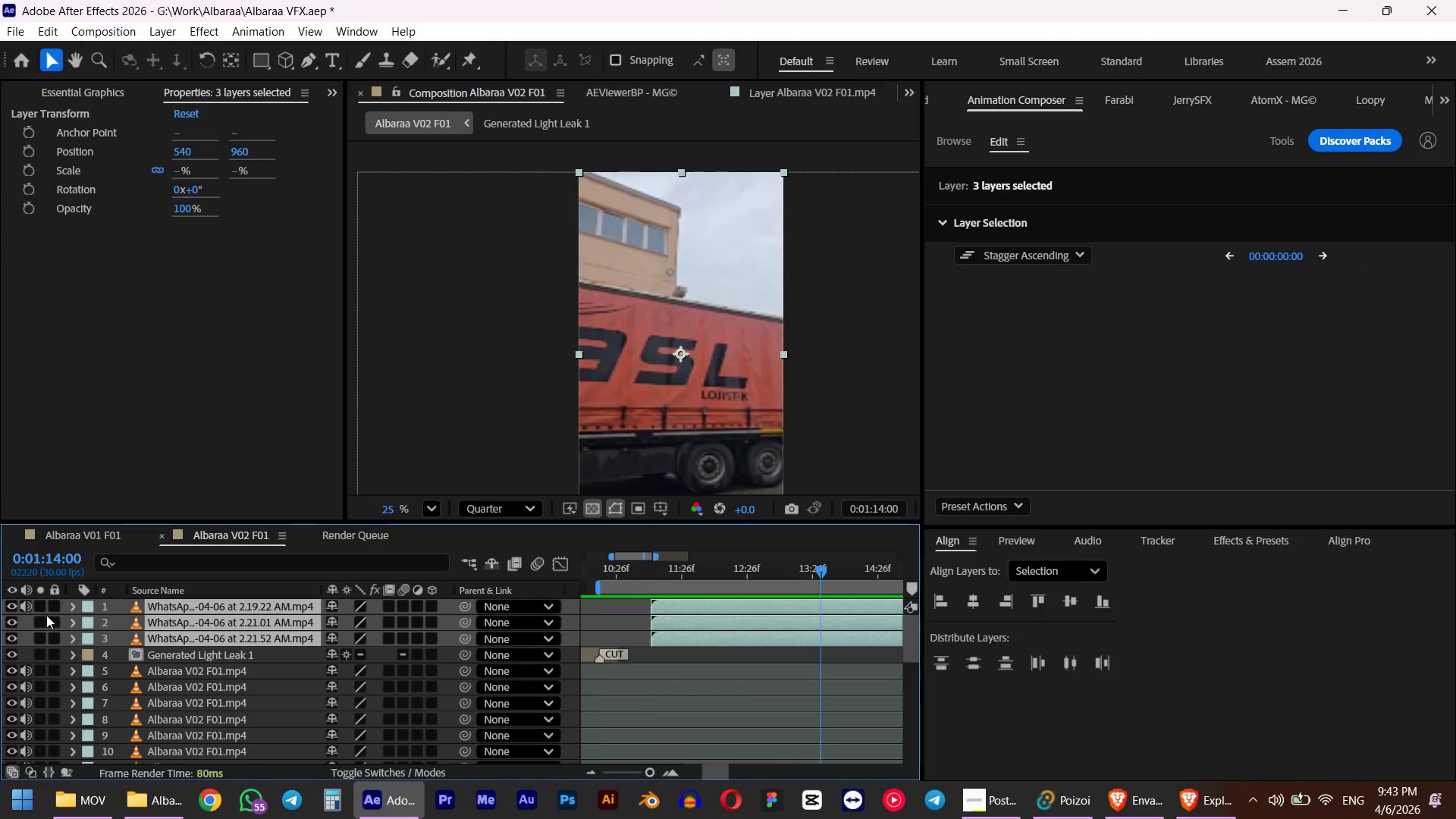 
left_click([32, 609])
 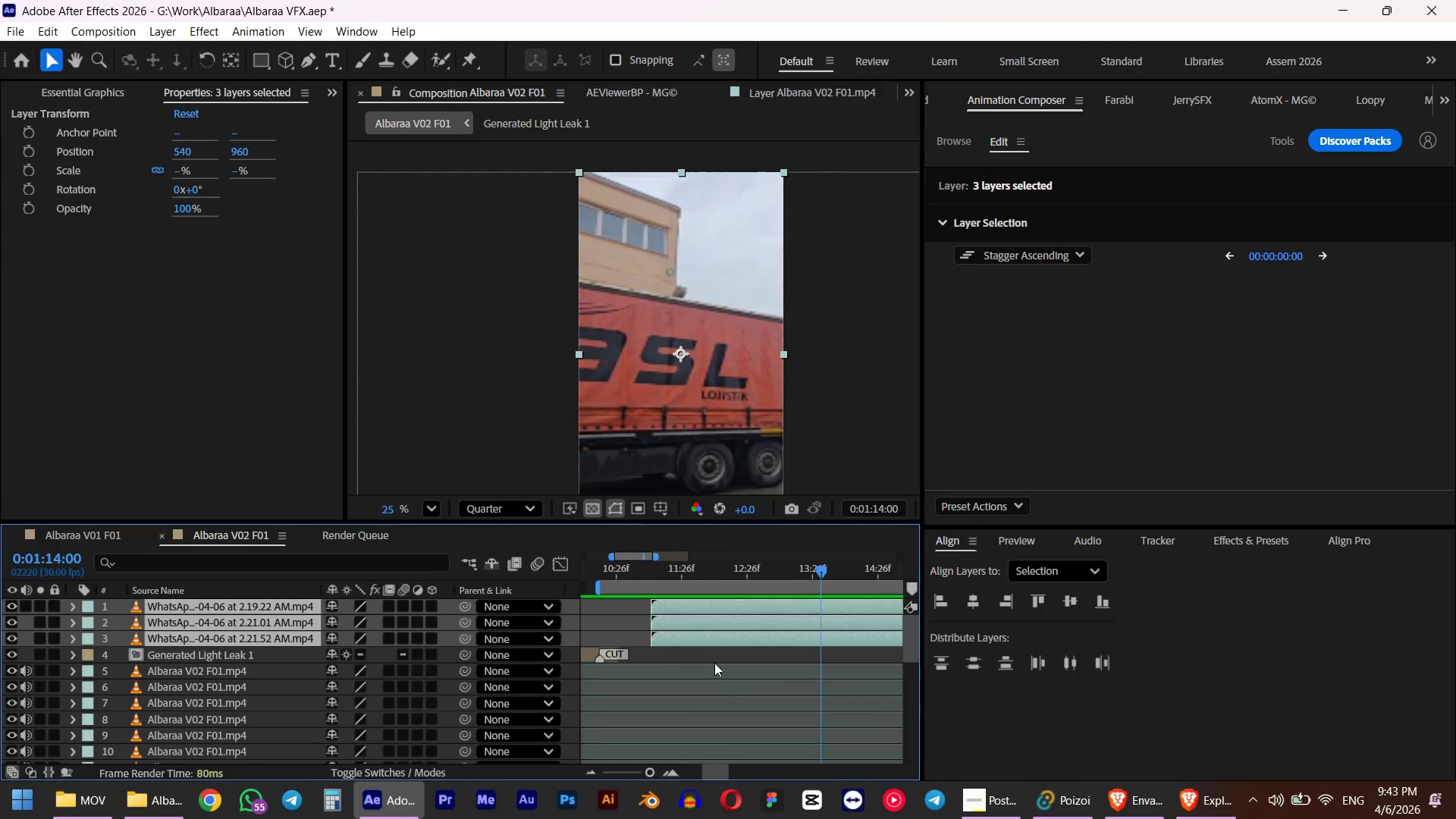 
left_click([711, 647])
 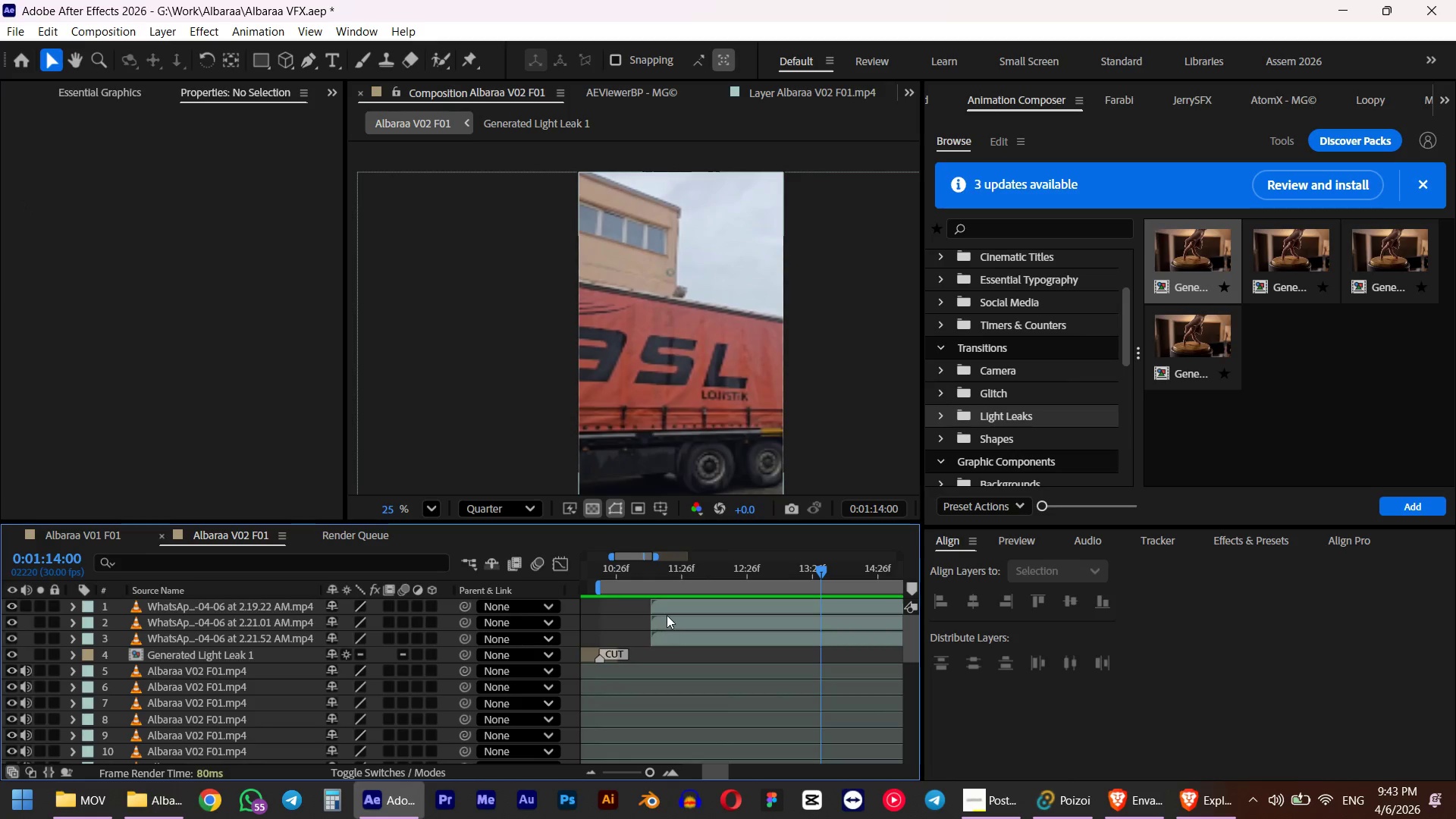 
left_click_drag(start_coordinate=[667, 613], to_coordinate=[874, 623])
 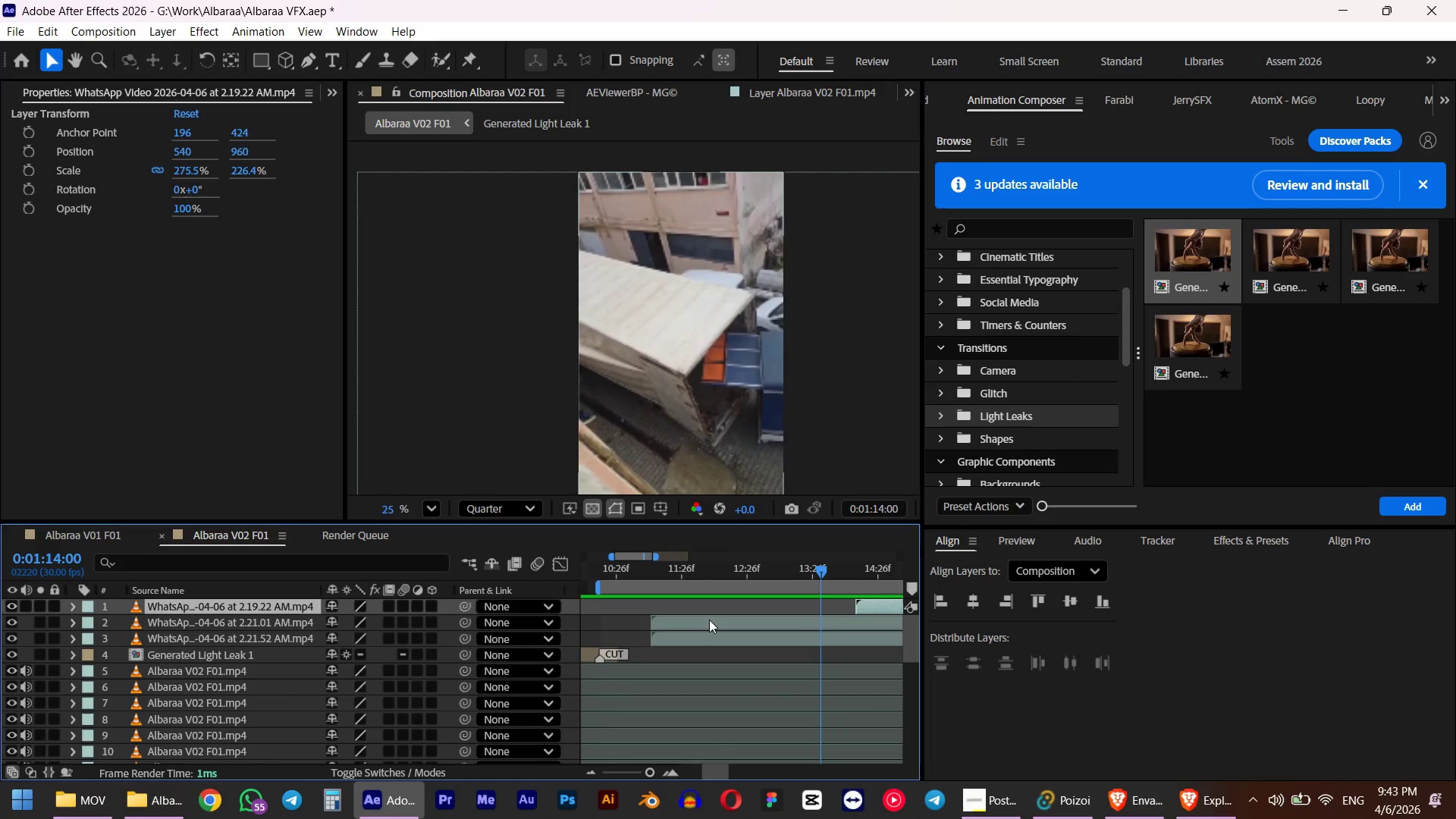 
left_click_drag(start_coordinate=[696, 620], to_coordinate=[880, 628])
 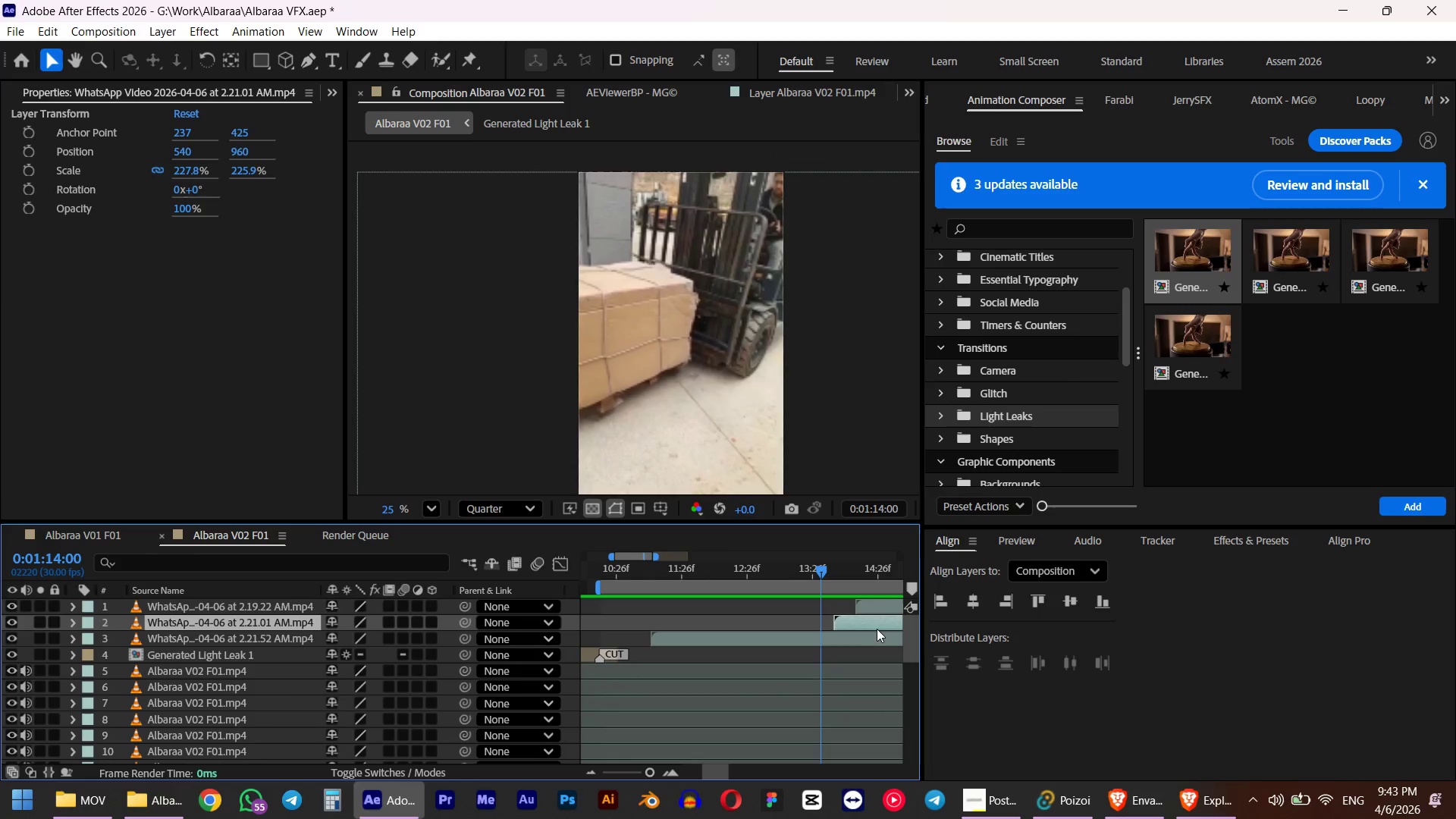 
key(Control+ControlLeft)
 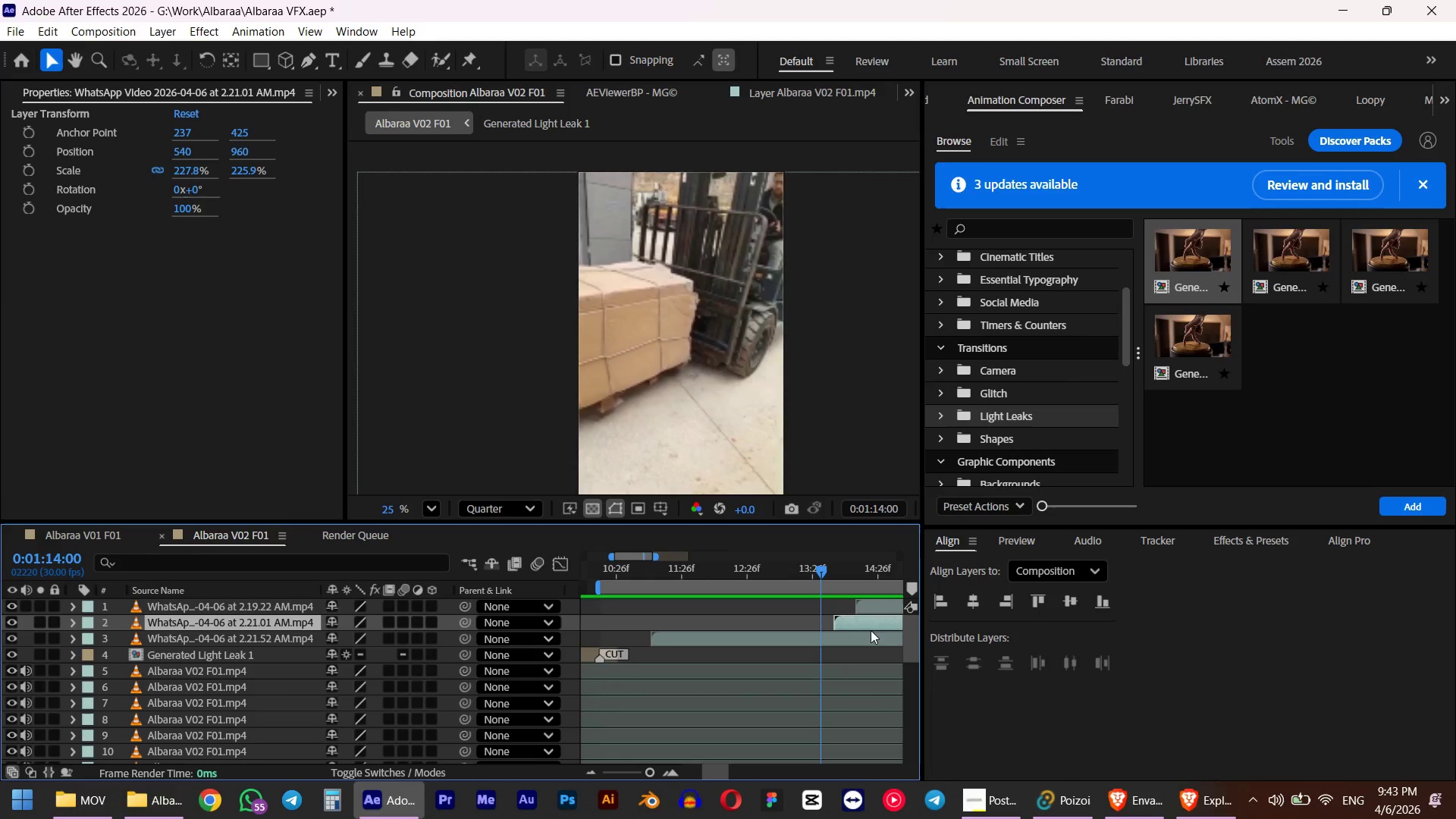 
key(Control+Z)
 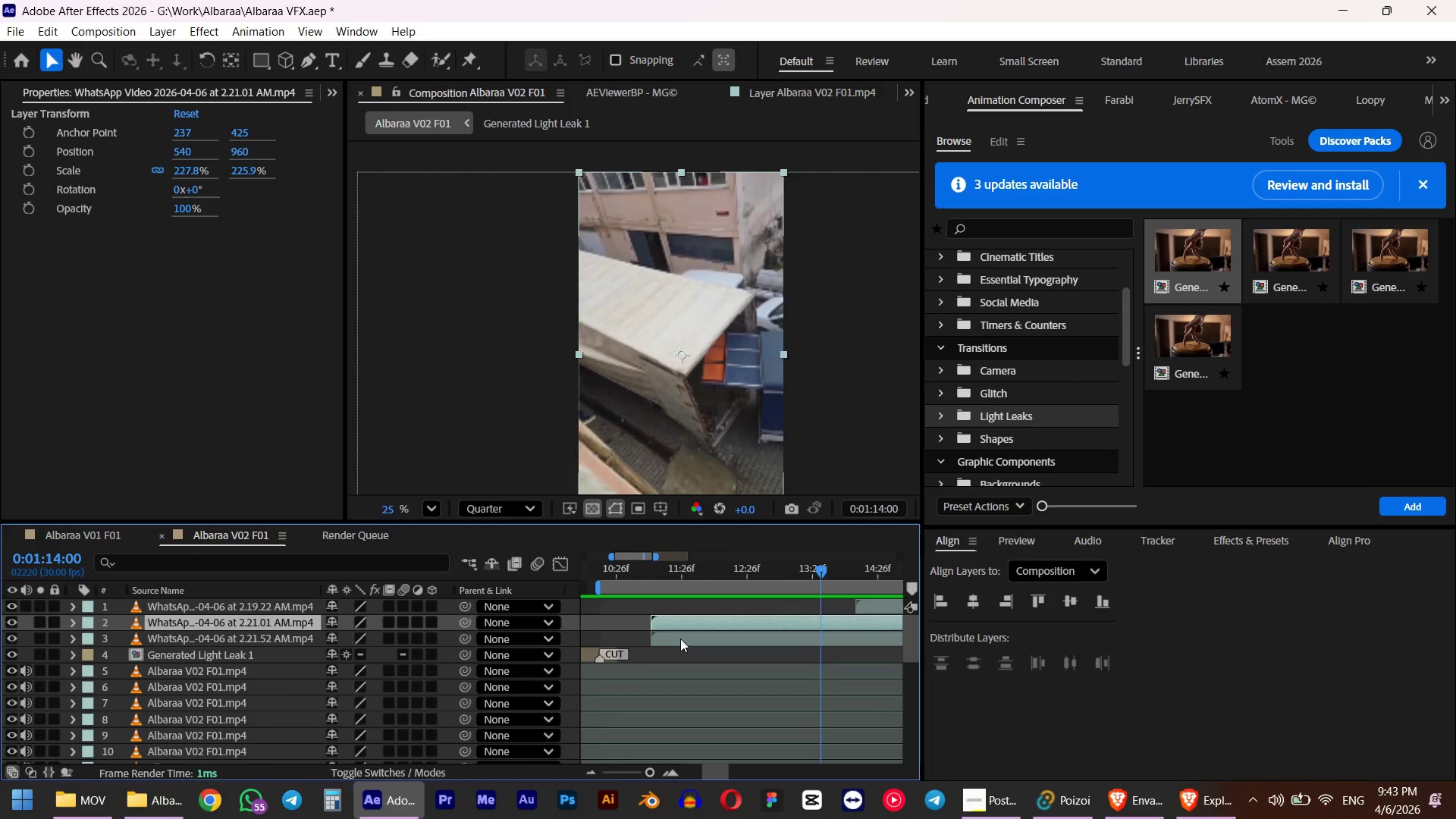 
left_click_drag(start_coordinate=[682, 639], to_coordinate=[887, 647])
 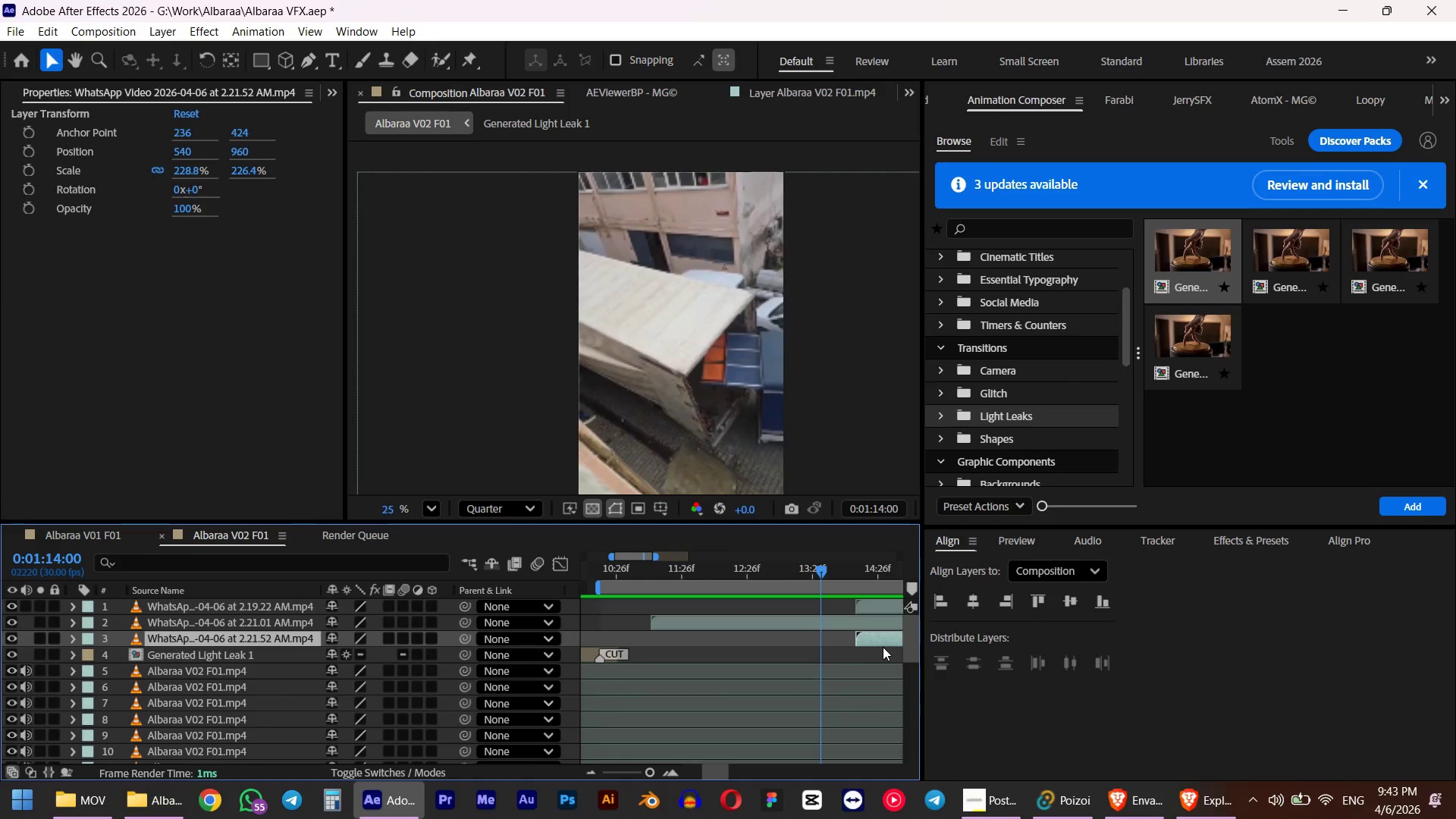 
hold_key(key=AltLeft, duration=0.84)
scroll: coordinate [723, 668], scroll_direction: down, amount: 7.0
 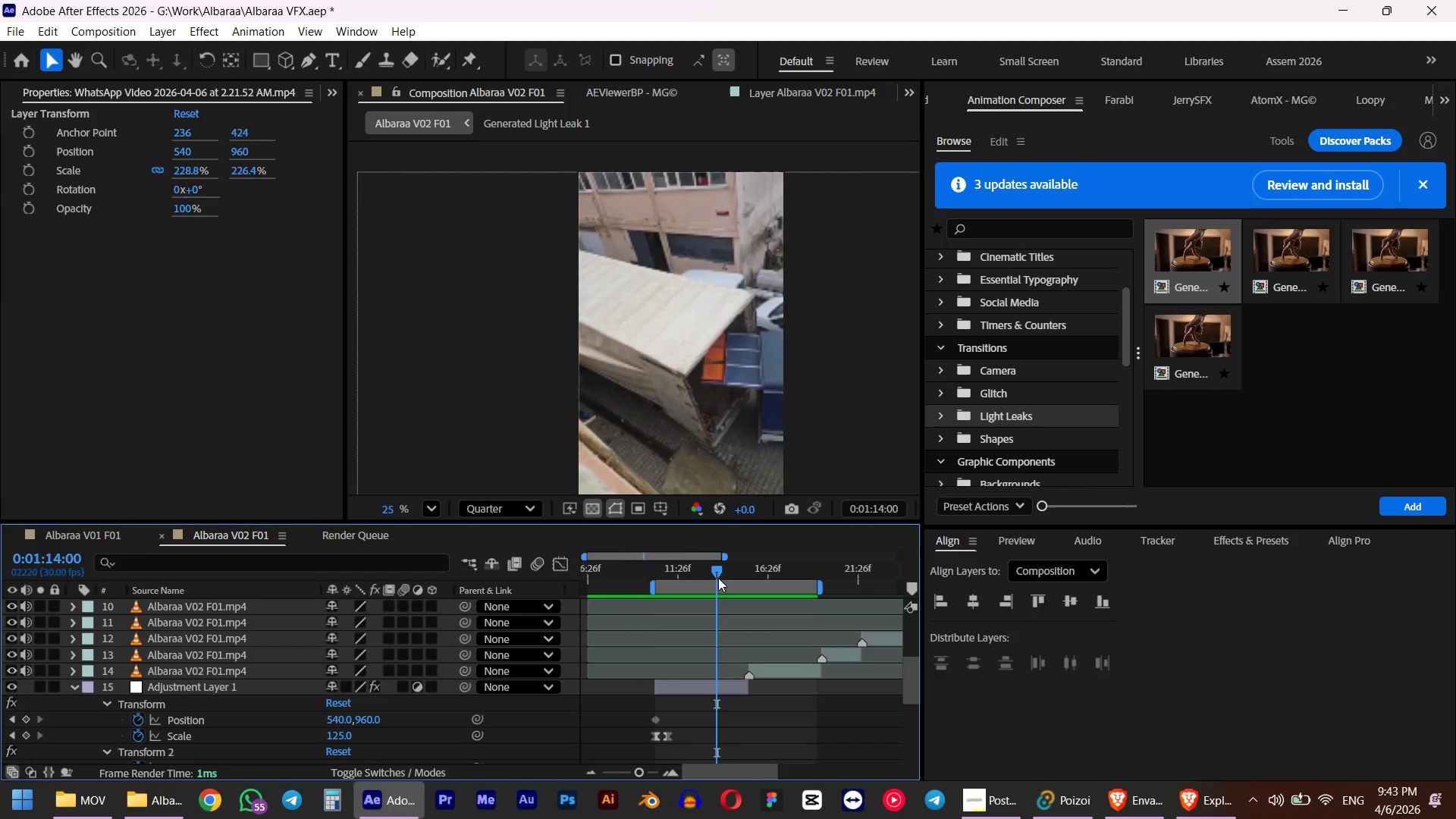 
left_click_drag(start_coordinate=[714, 569], to_coordinate=[750, 568])
 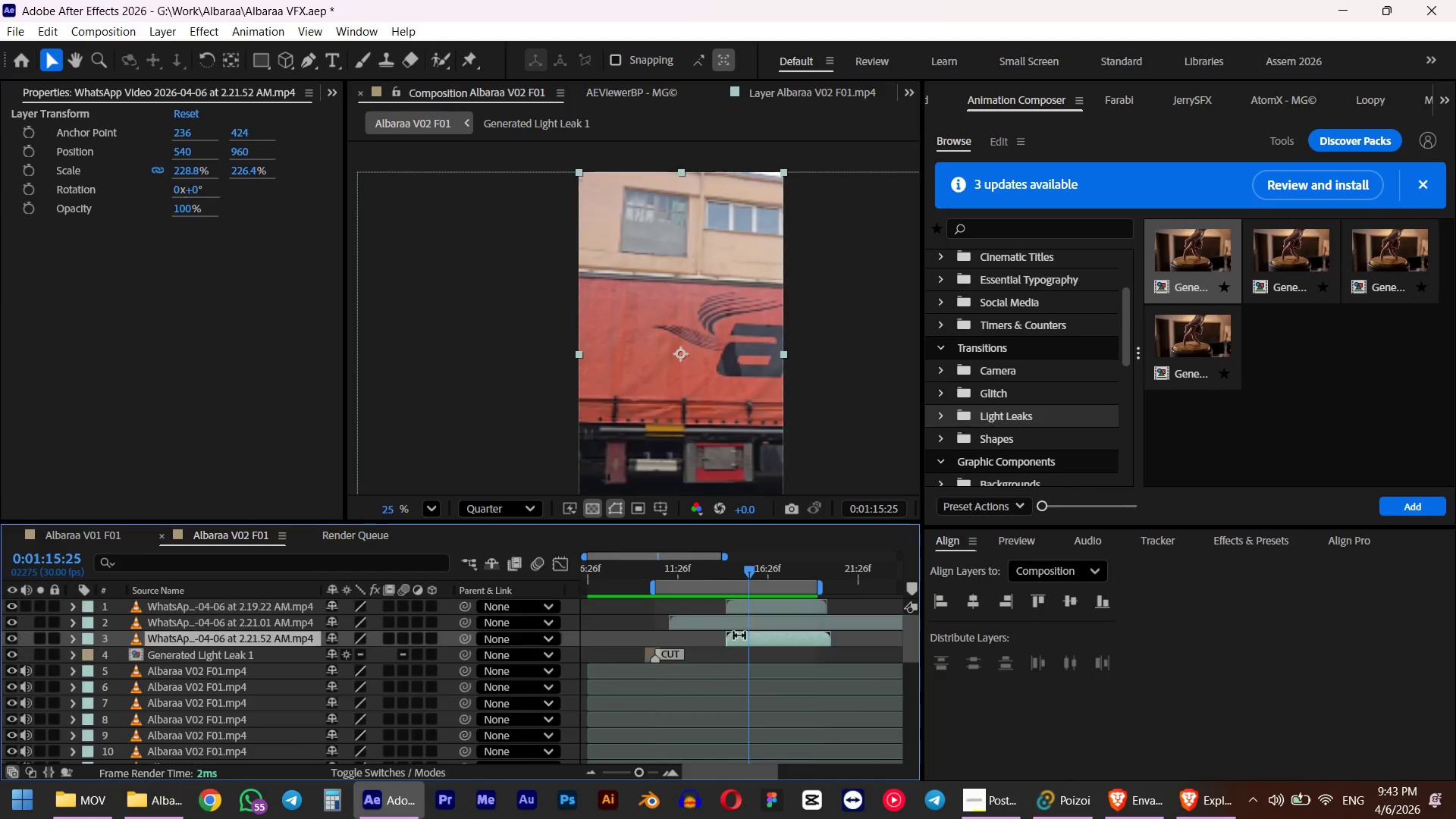 
hold_key(key=ShiftLeft, duration=0.56)
 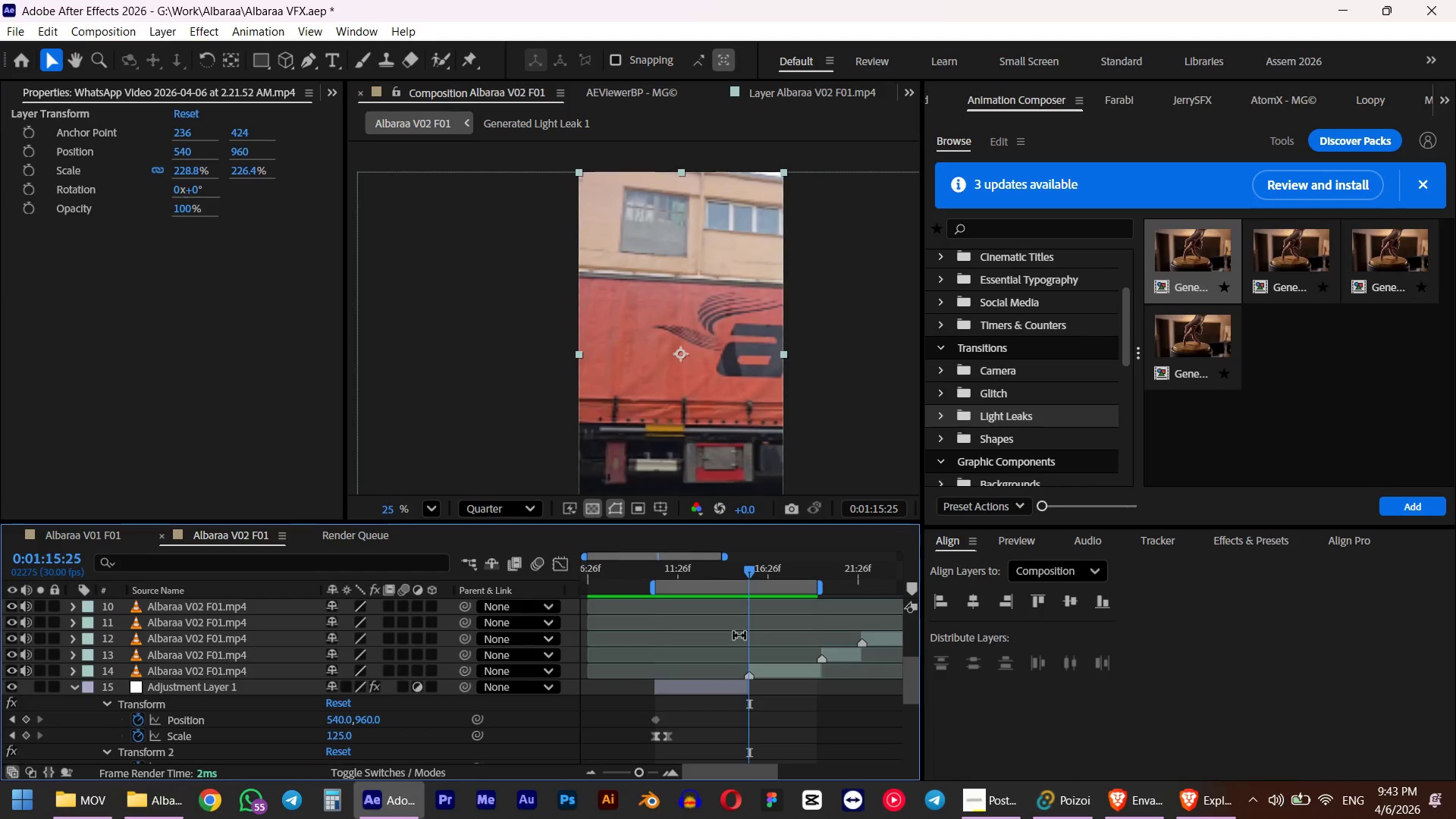 
scroll: coordinate [739, 635], scroll_direction: up, amount: 6.0
 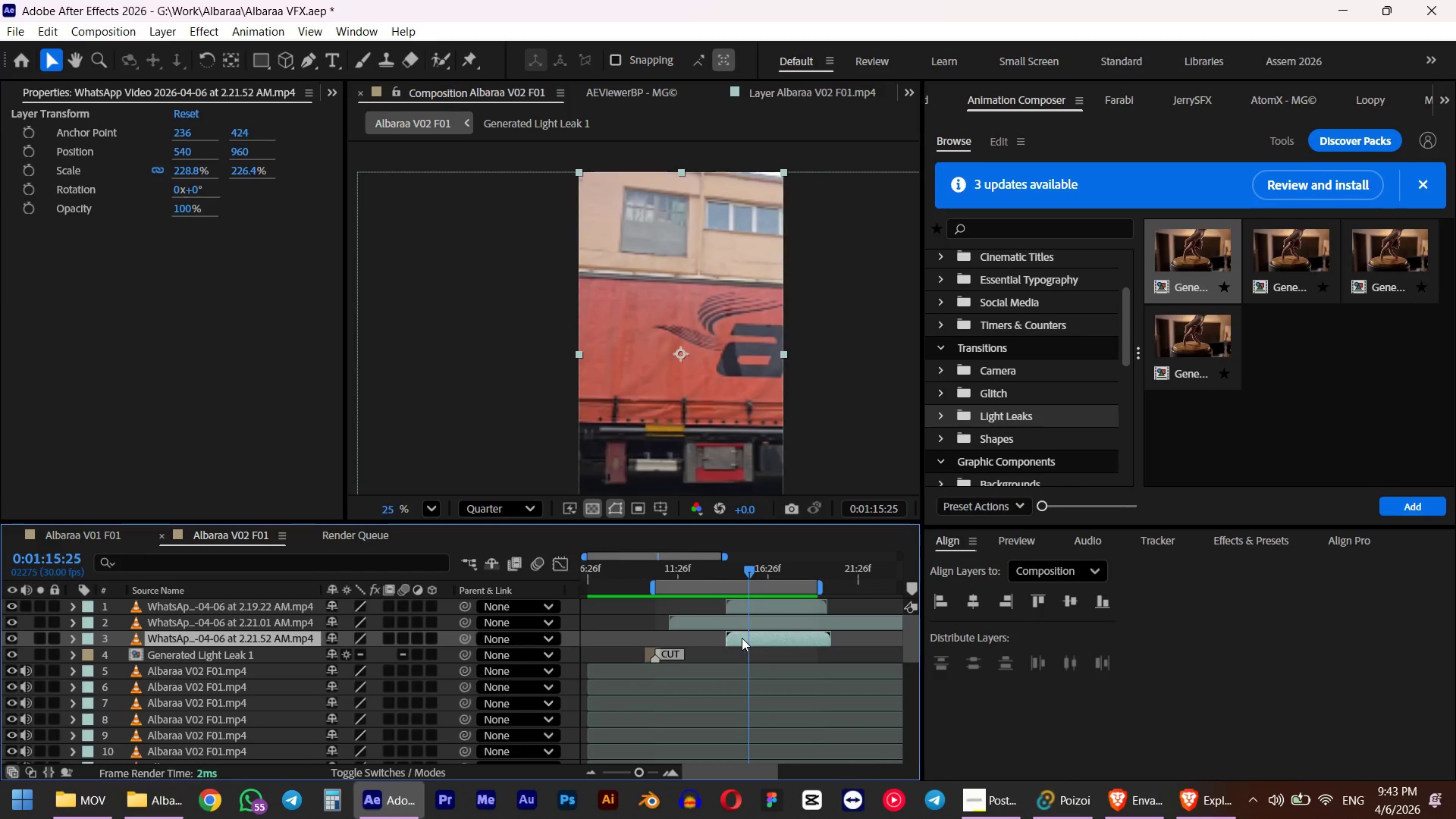 
left_click_drag(start_coordinate=[742, 638], to_coordinate=[843, 638])
 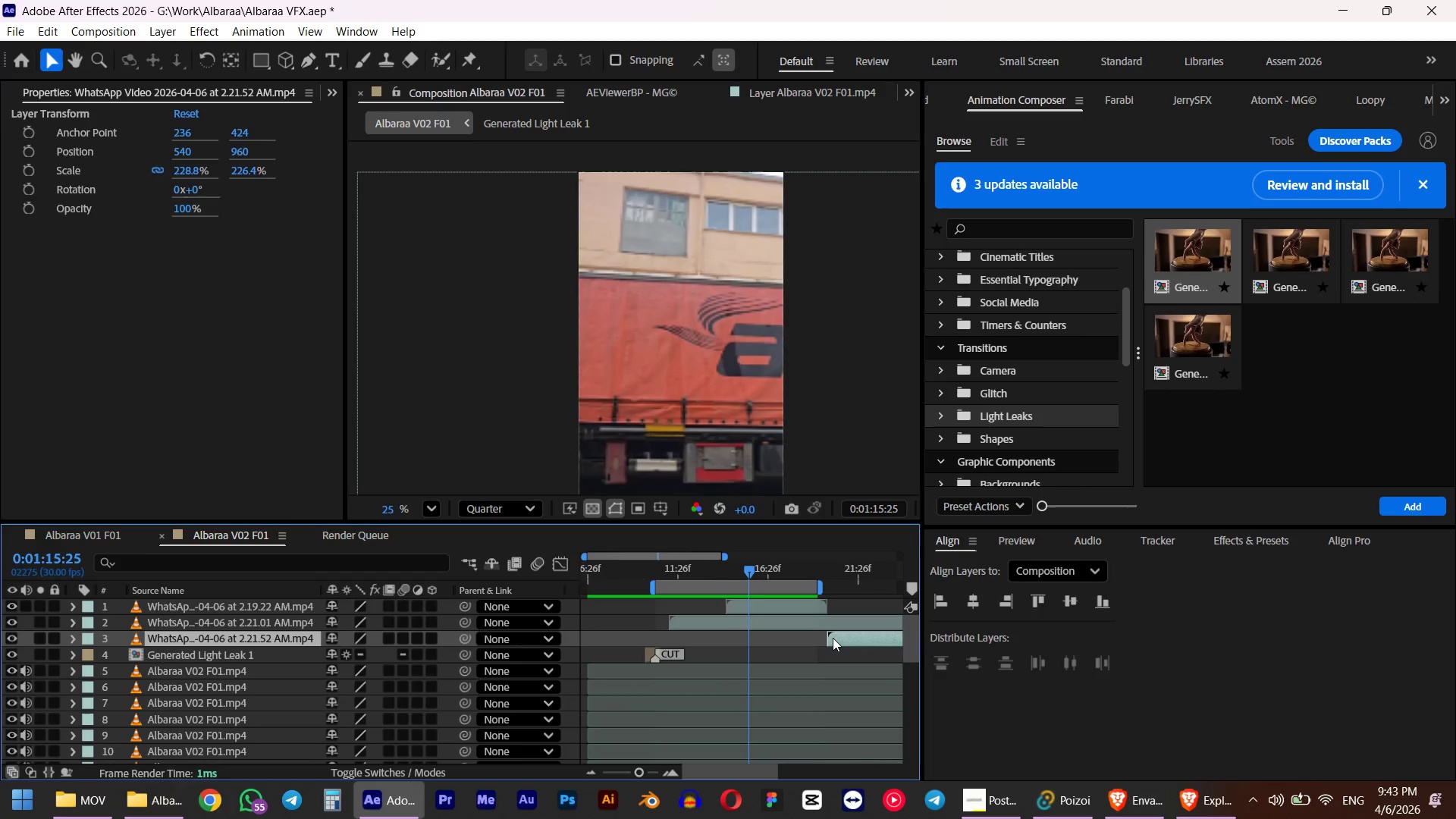 
key(Control+Z)
 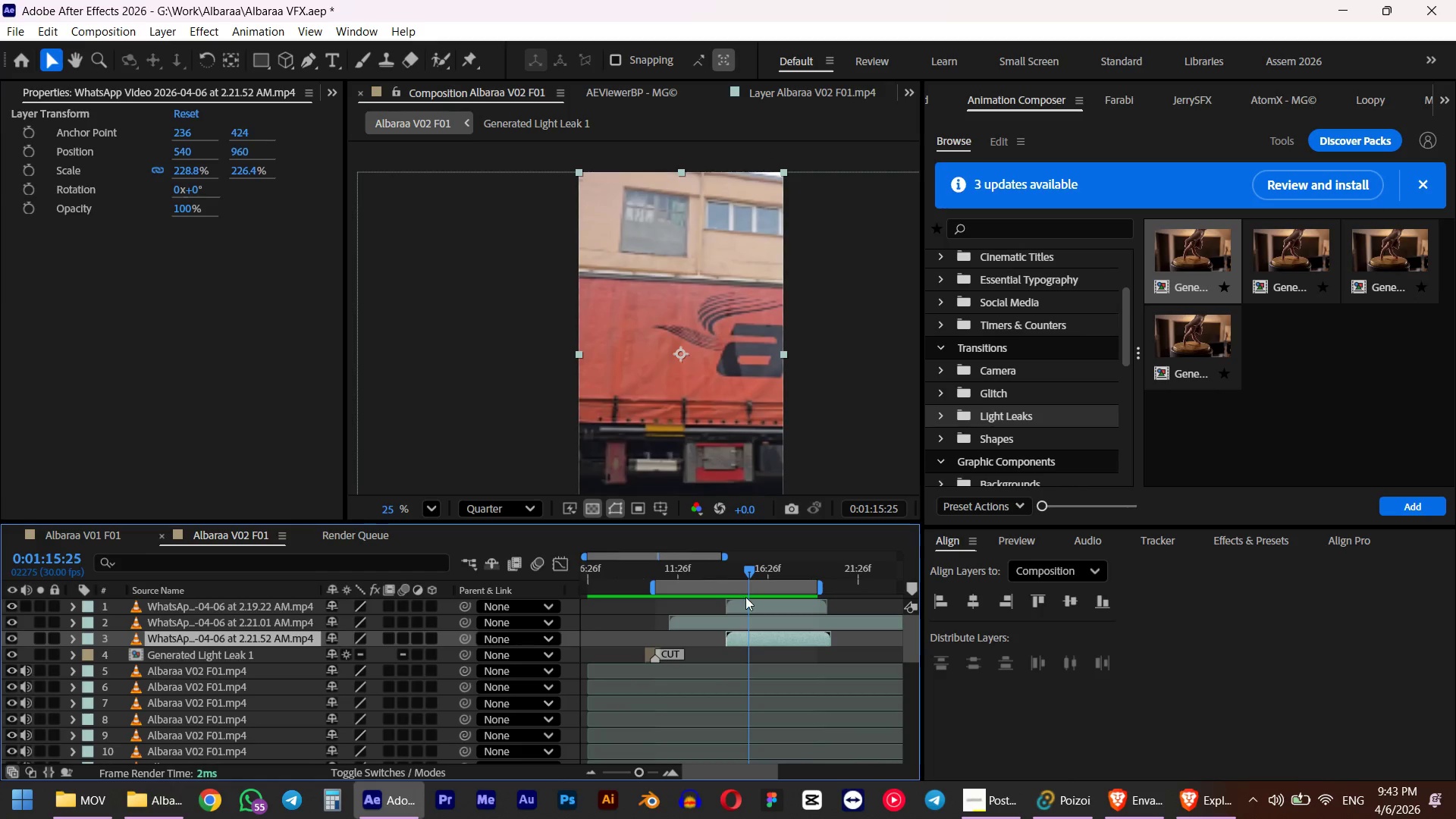 
hold_key(key=ControlLeft, duration=0.38)
left_click([753, 604])
 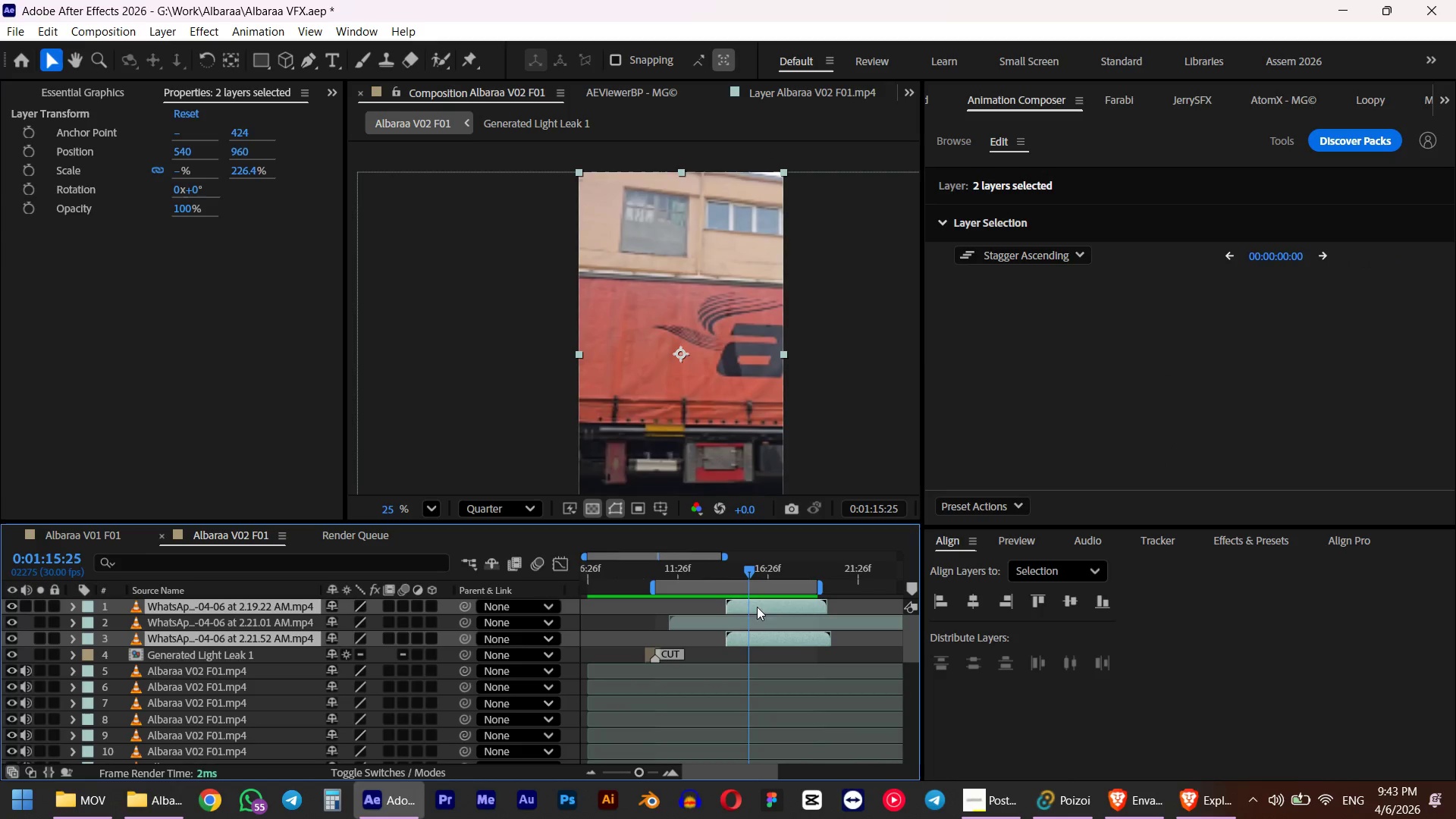 
key(Control+BracketRight)
 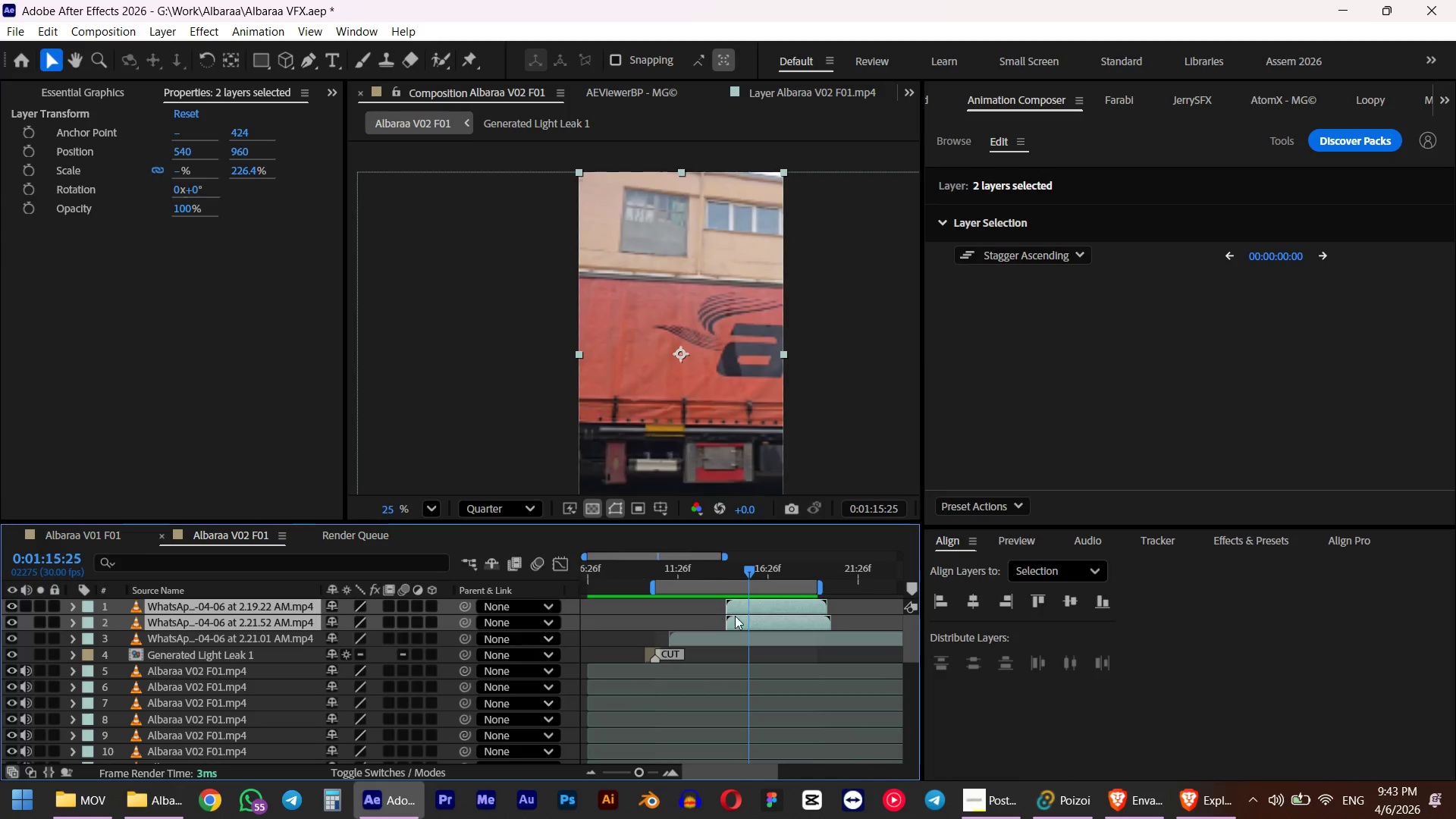 
left_click_drag(start_coordinate=[747, 617], to_coordinate=[797, 609])
 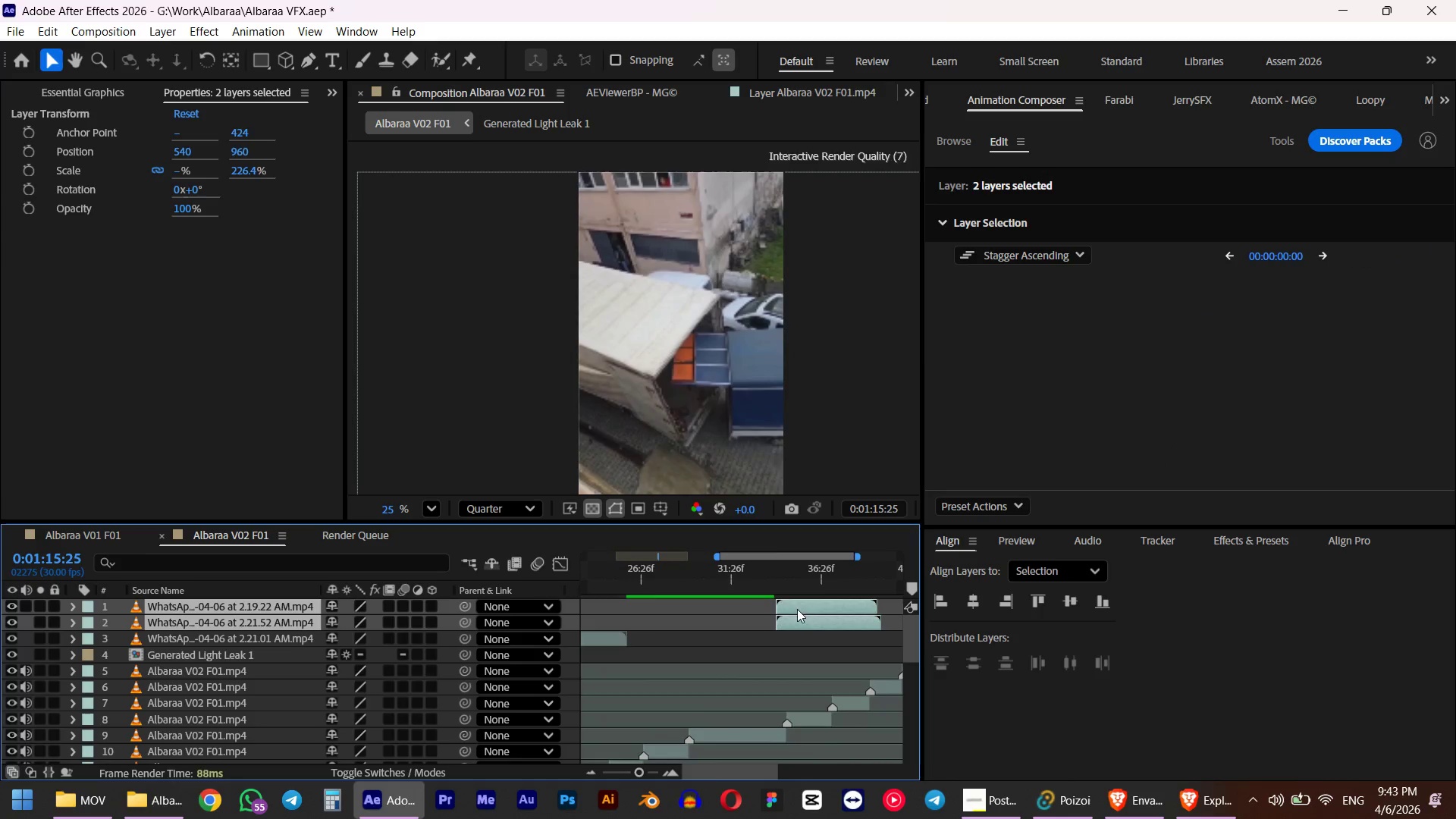 
hold_key(key=ShiftLeft, duration=0.58)
scroll: coordinate [795, 625], scroll_direction: up, amount: 6.0
 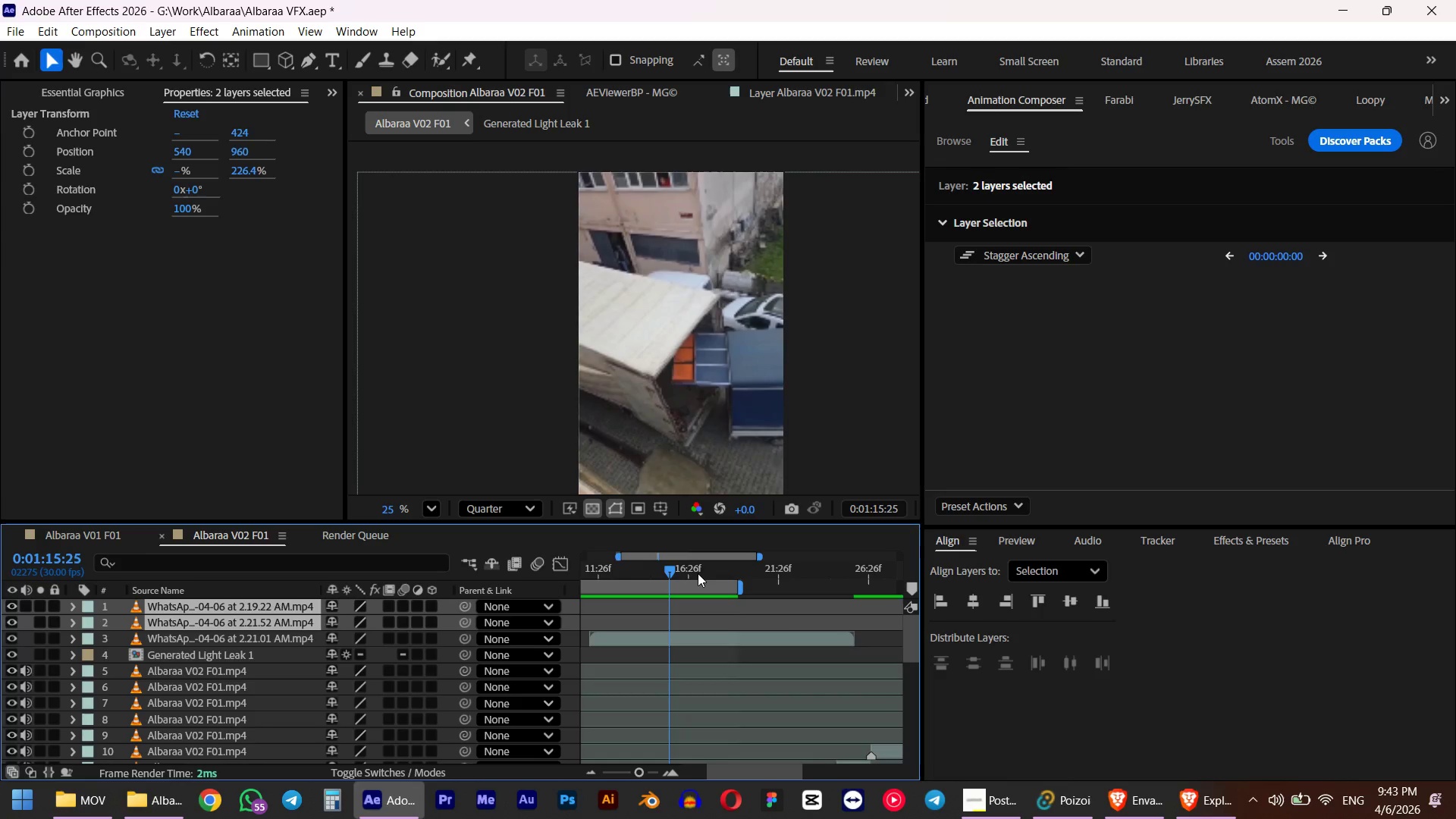 
left_click_drag(start_coordinate=[692, 571], to_coordinate=[728, 572])
 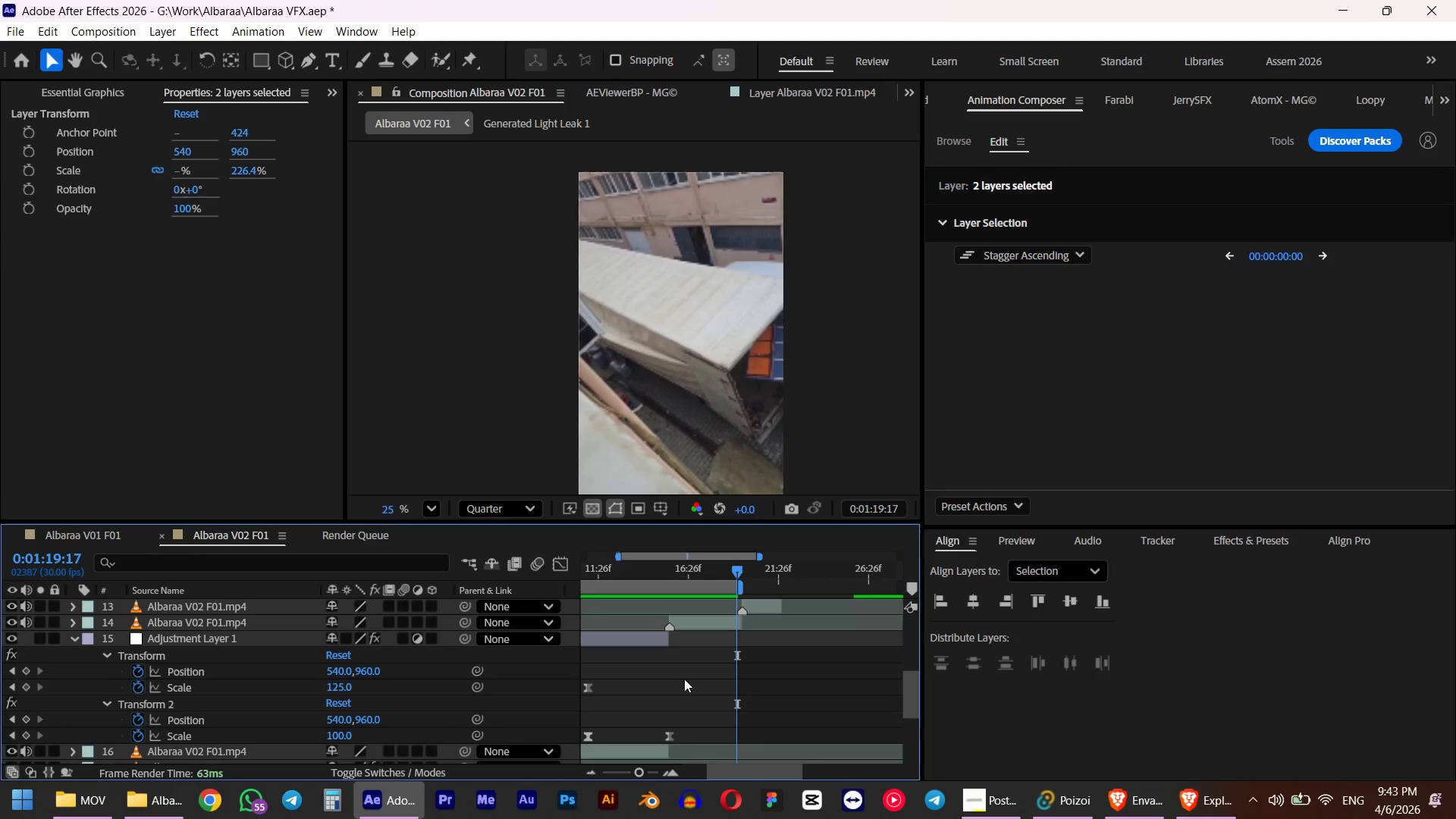 
hold_key(key=ShiftLeft, duration=1.25)
 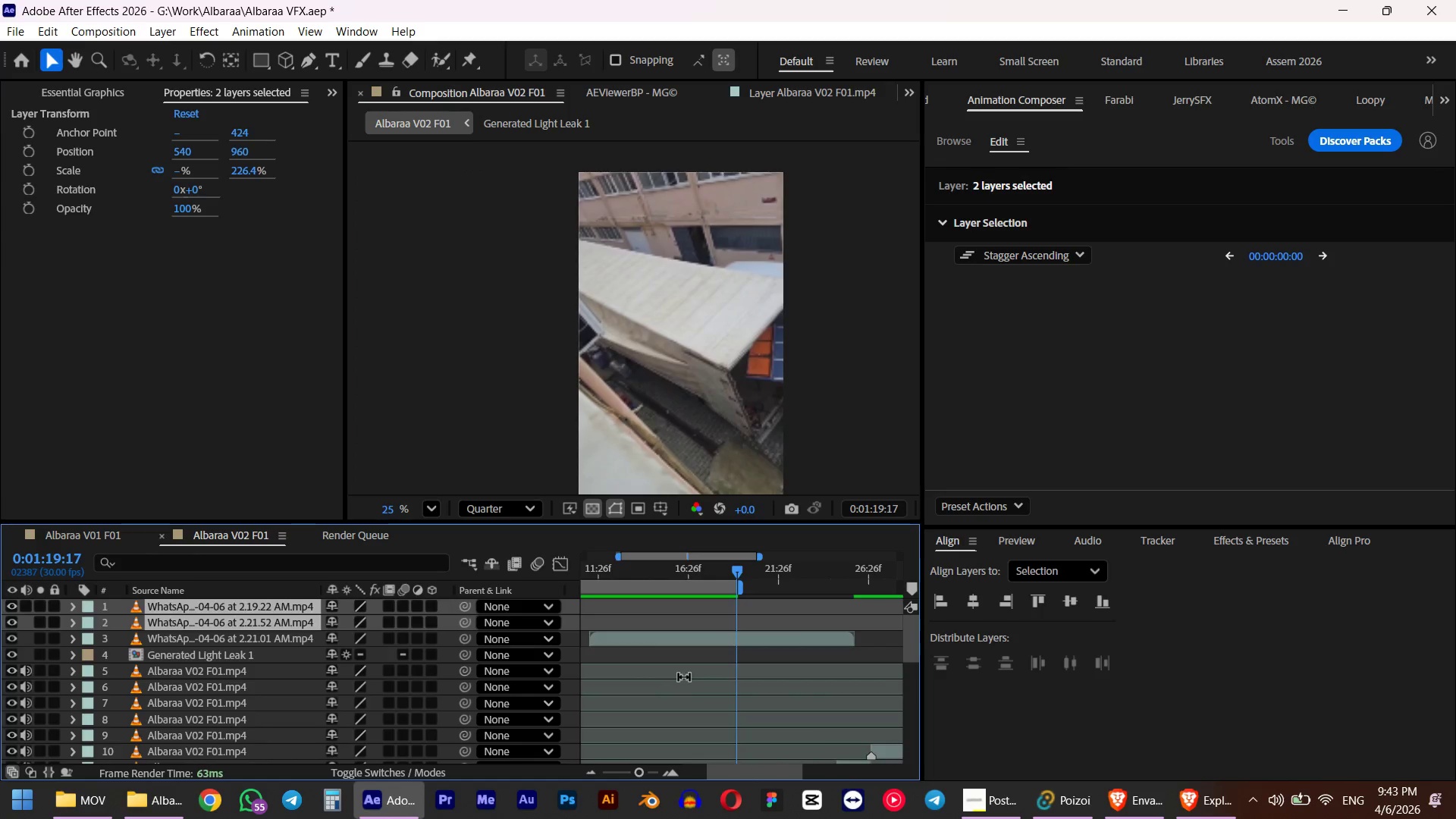 
scroll: coordinate [684, 679], scroll_direction: down, amount: 2.0
 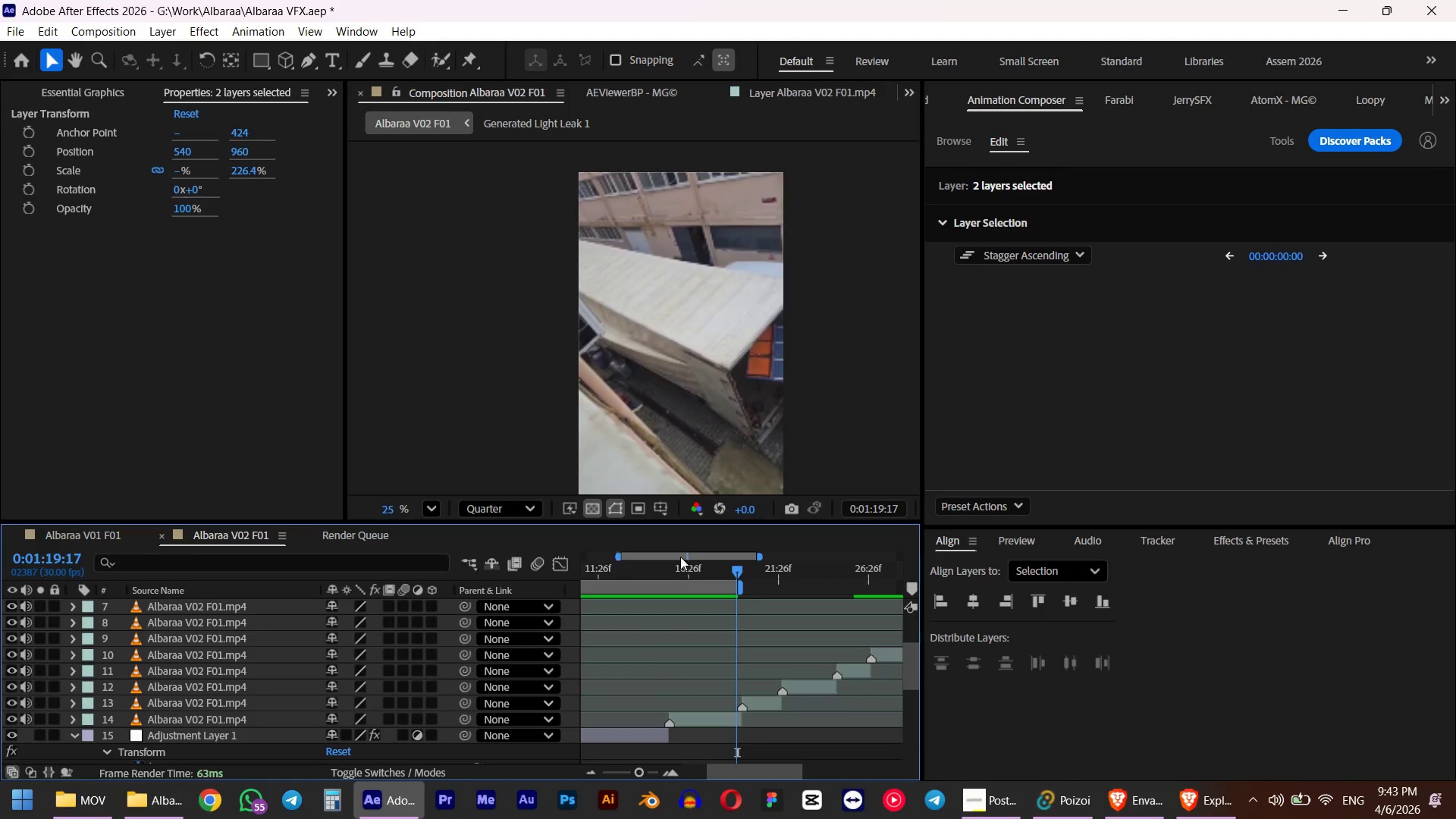 
left_click_drag(start_coordinate=[685, 563], to_coordinate=[661, 576])
 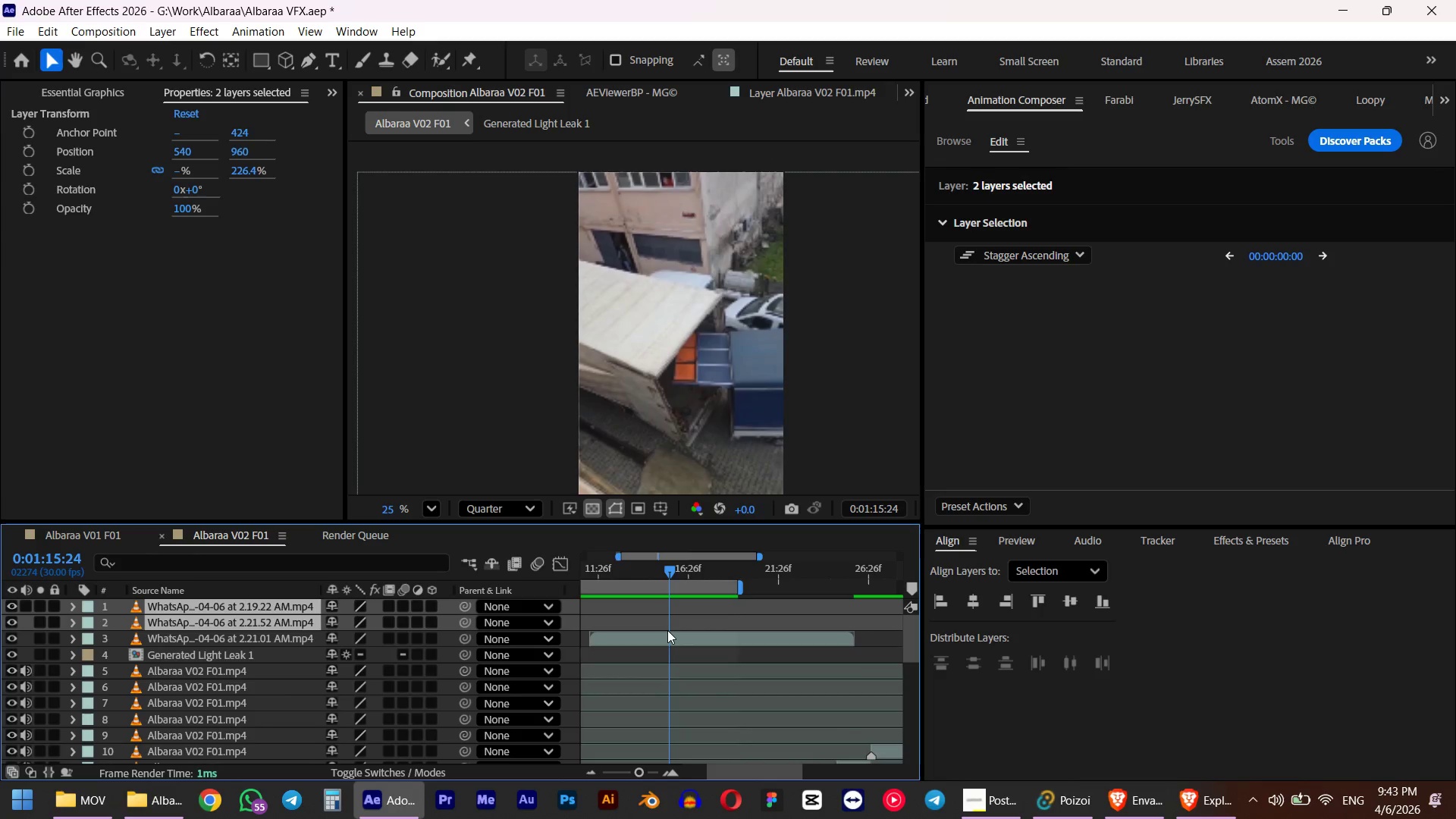 
hold_key(key=ShiftLeft, duration=0.59)
 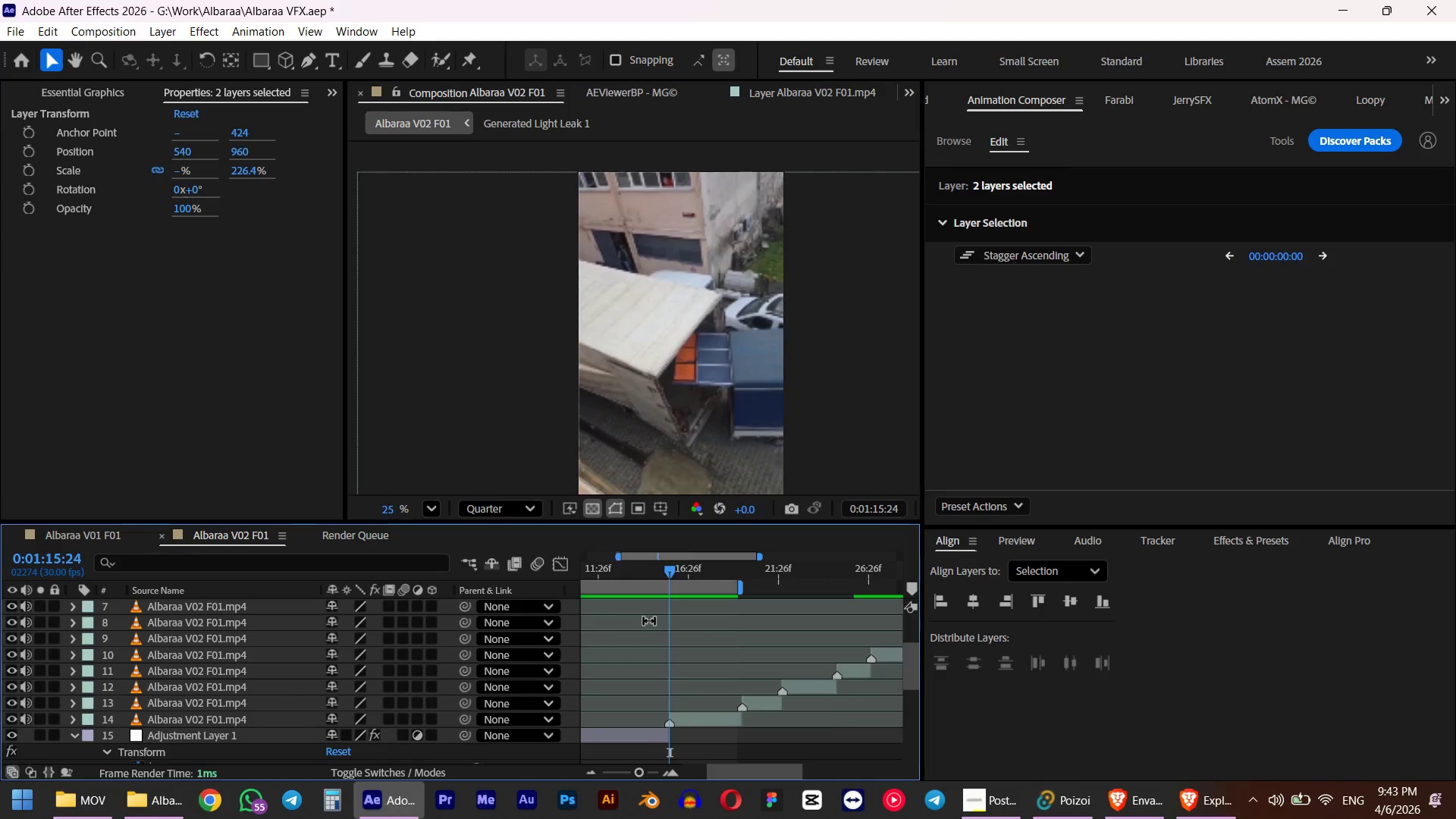 
left_click([667, 630])
 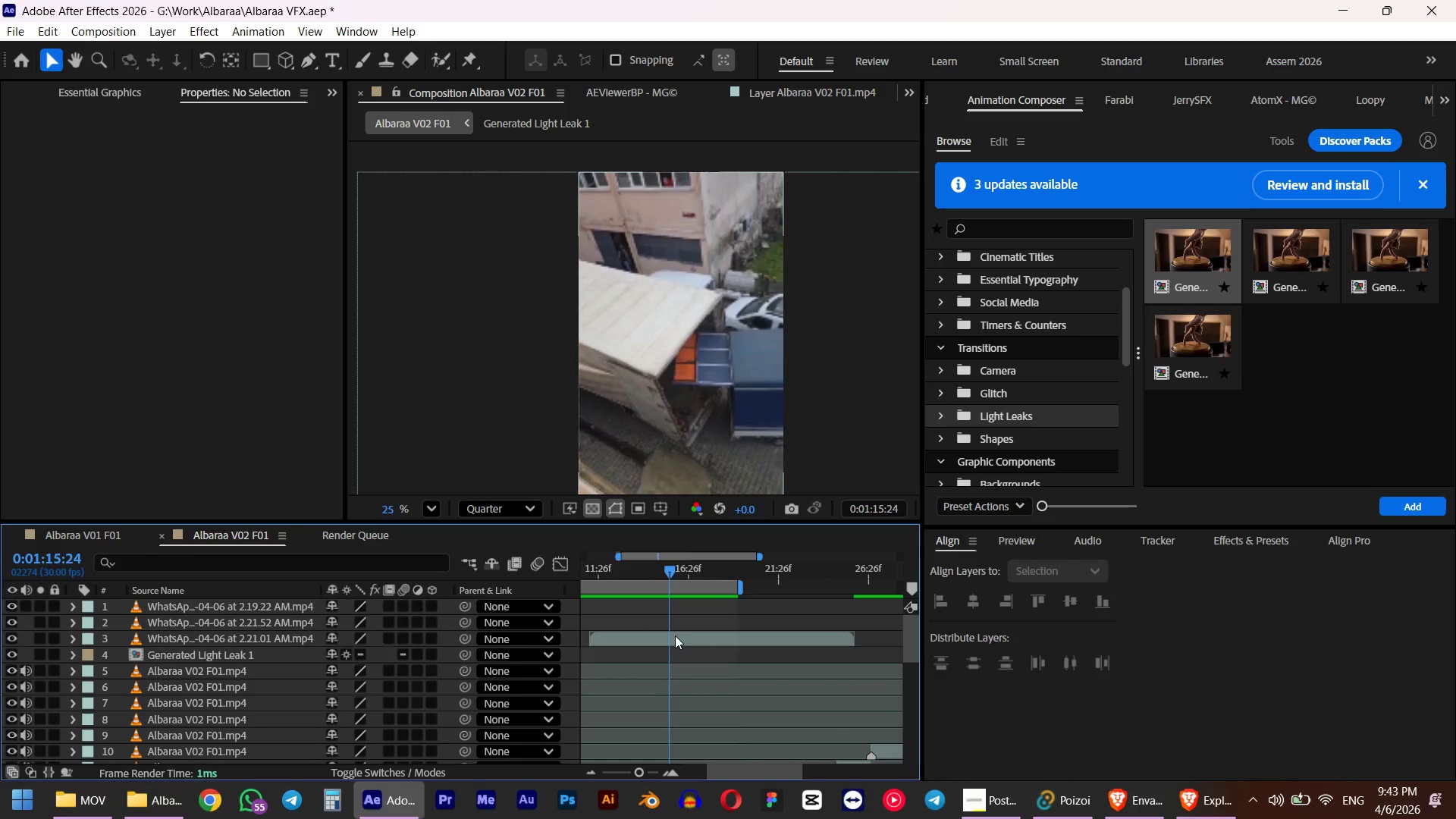 
scroll: coordinate [649, 621], scroll_direction: up, amount: 4.0
 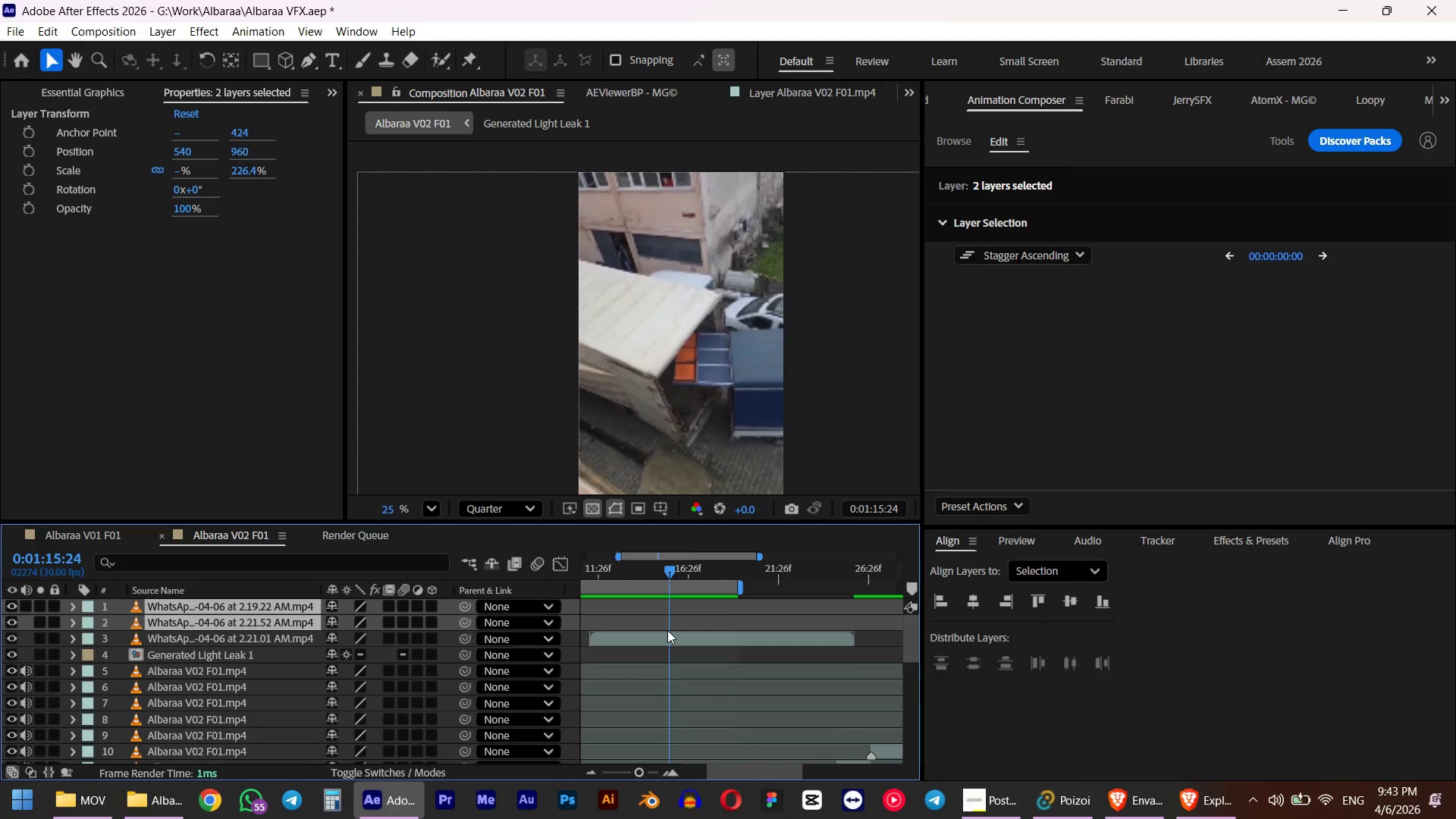 
double_click([675, 635])
 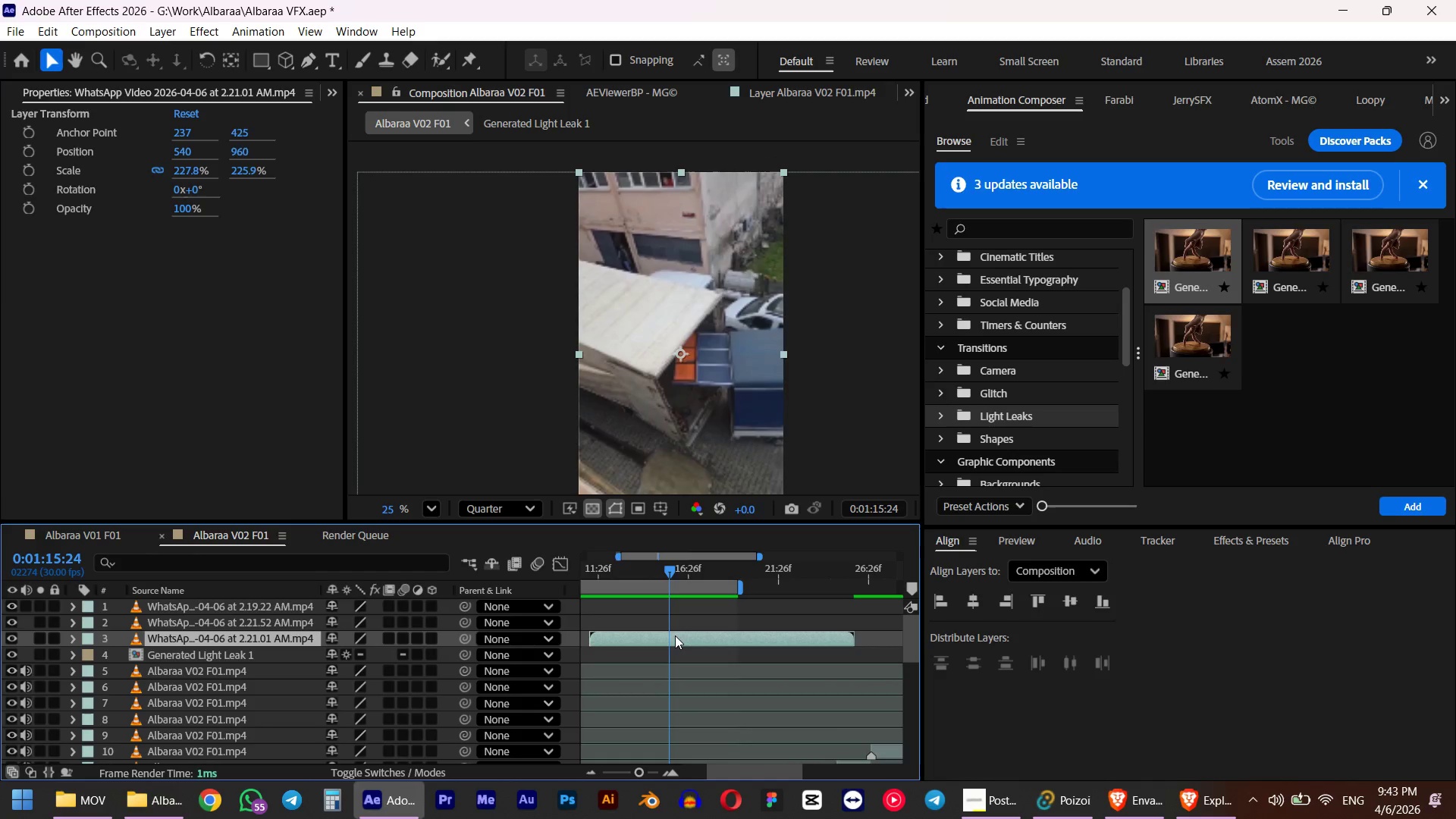 
key(Alt+BracketRight)
 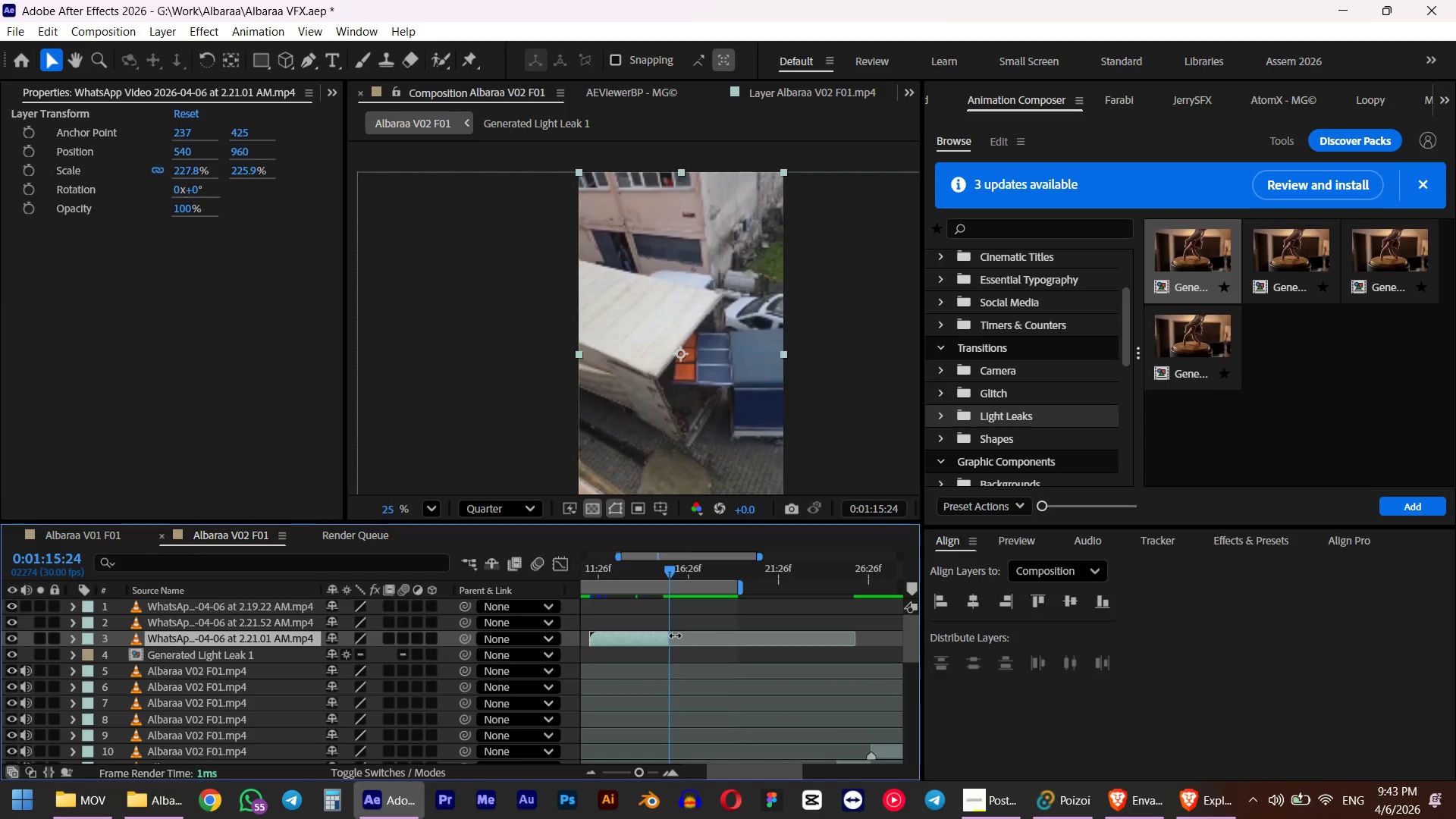 
hold_key(key=ShiftLeft, duration=0.52)
scroll: coordinate [675, 635], scroll_direction: up, amount: 5.0
 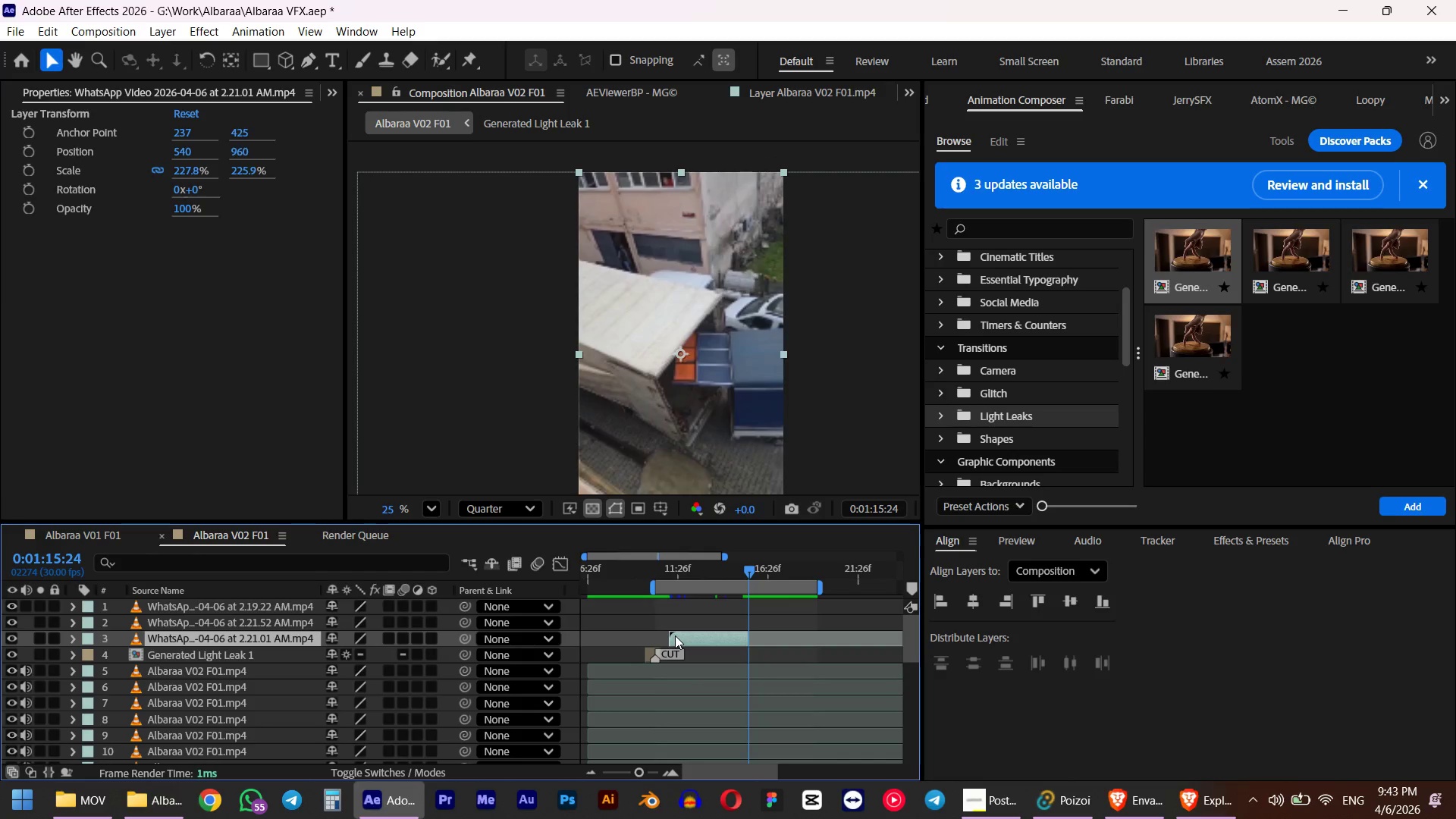 
key(Numpad0)
 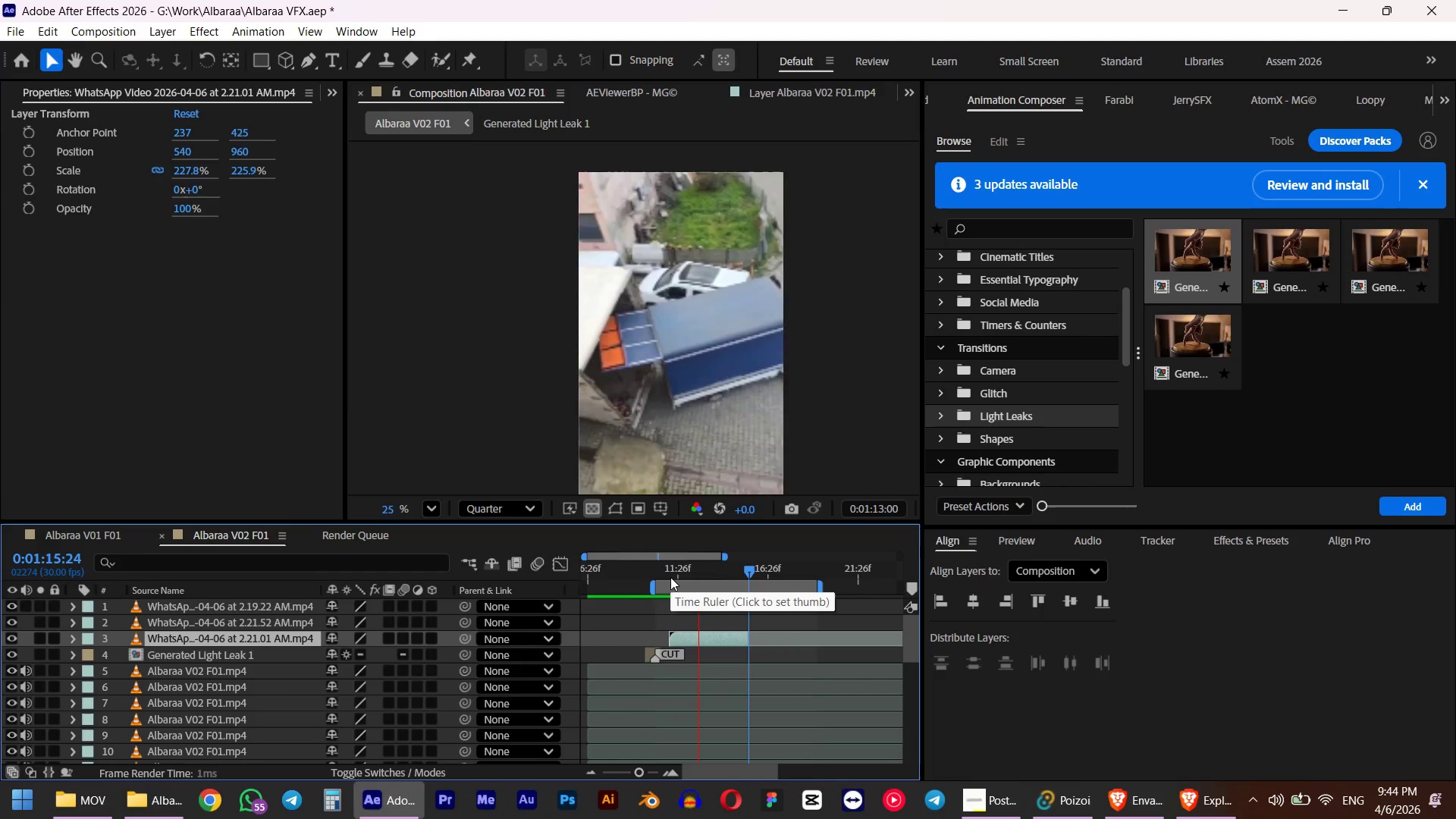 
wait(5.34)
 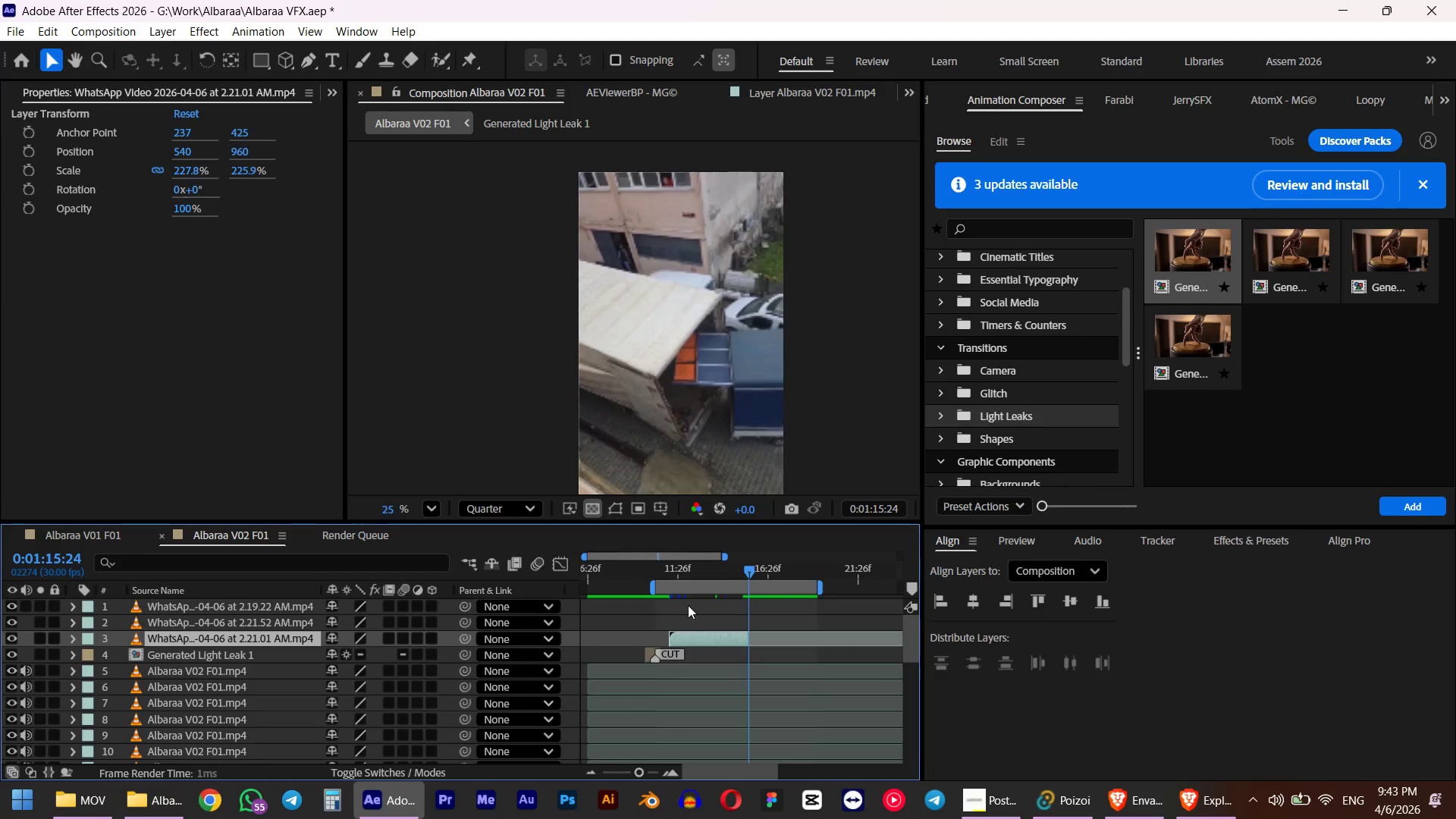 
key(Space)
 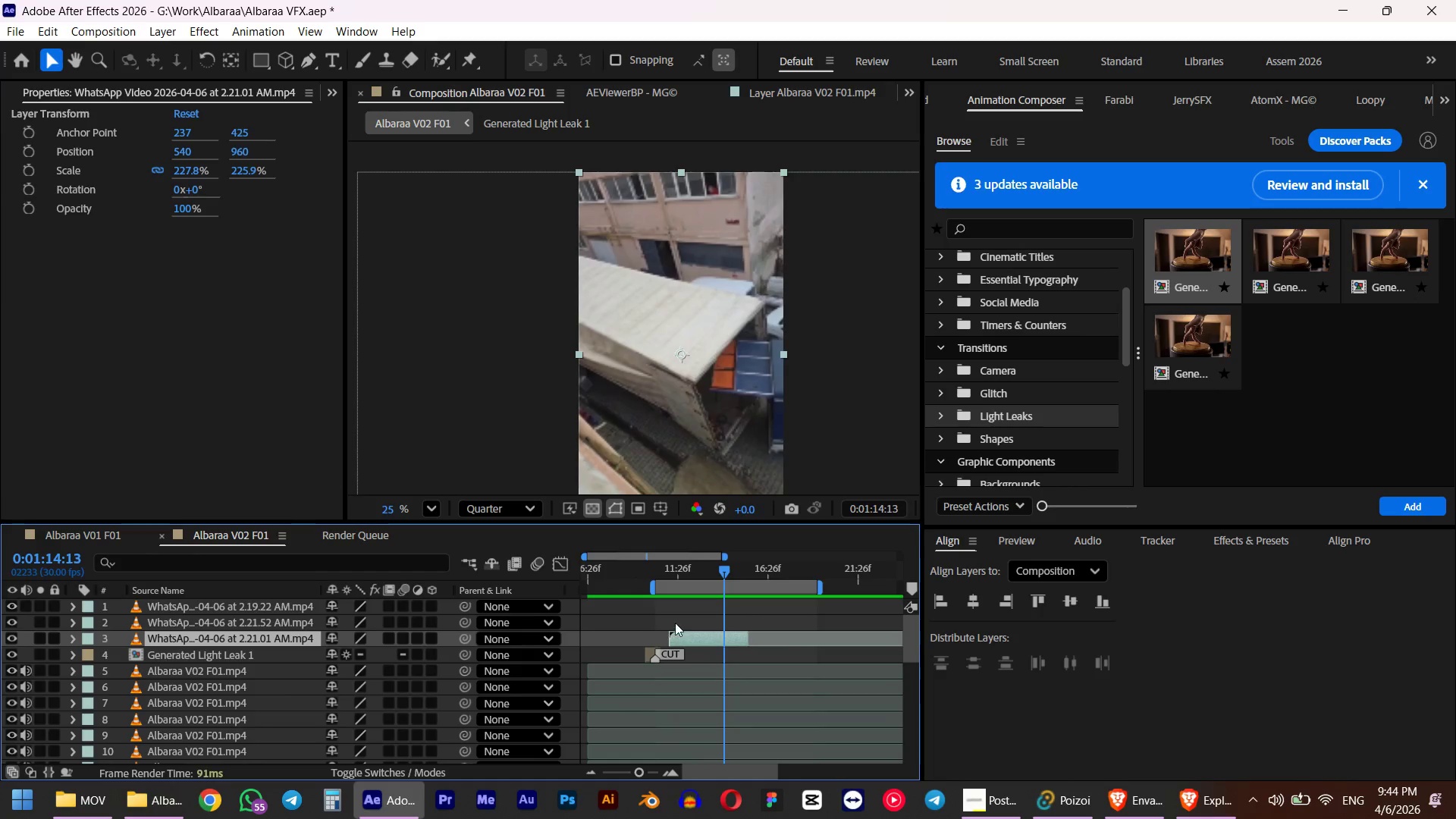 
wait(5.59)
 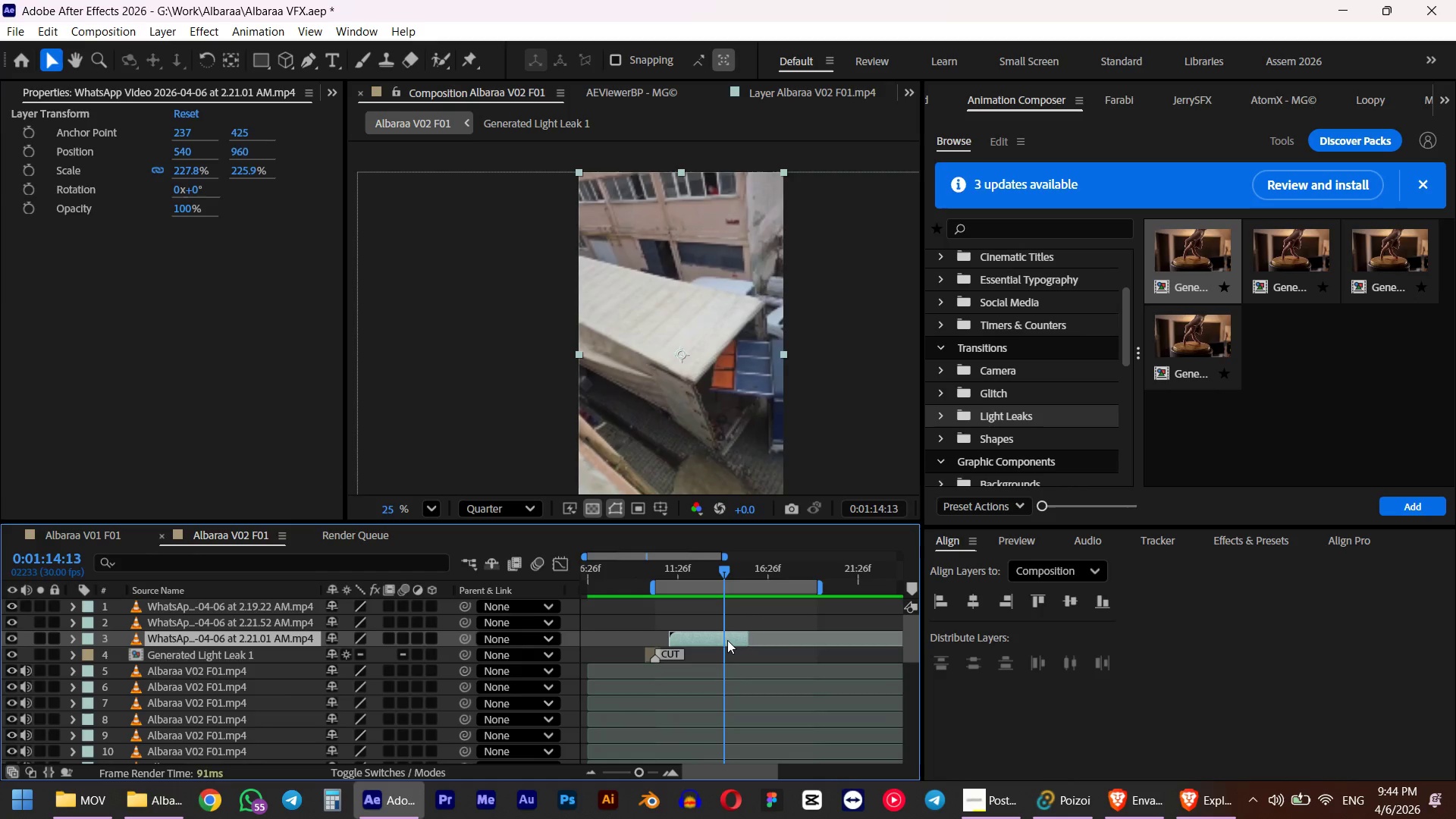 
key(Control+Shift+D)
 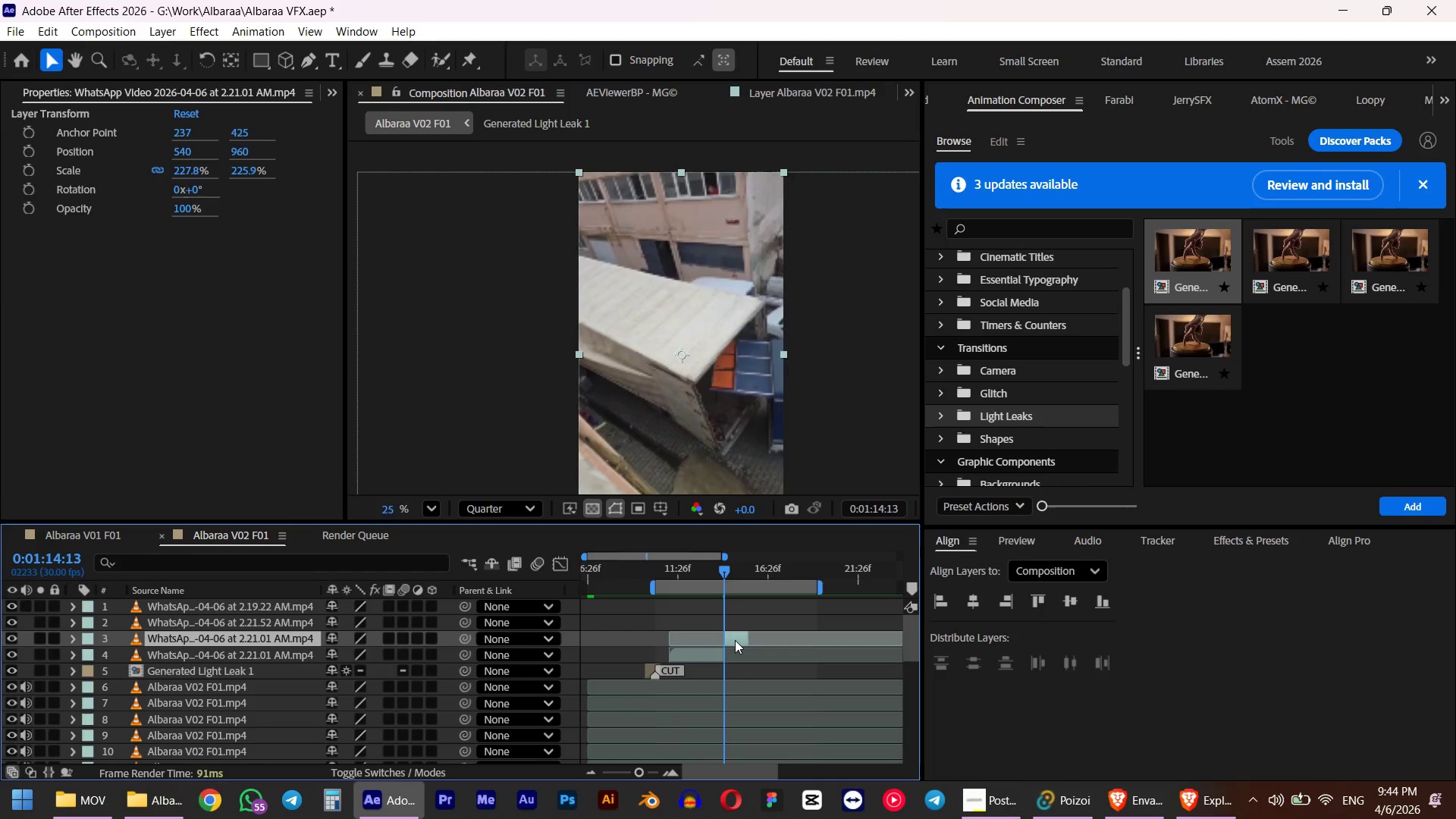 
left_click_drag(start_coordinate=[734, 640], to_coordinate=[680, 647])
 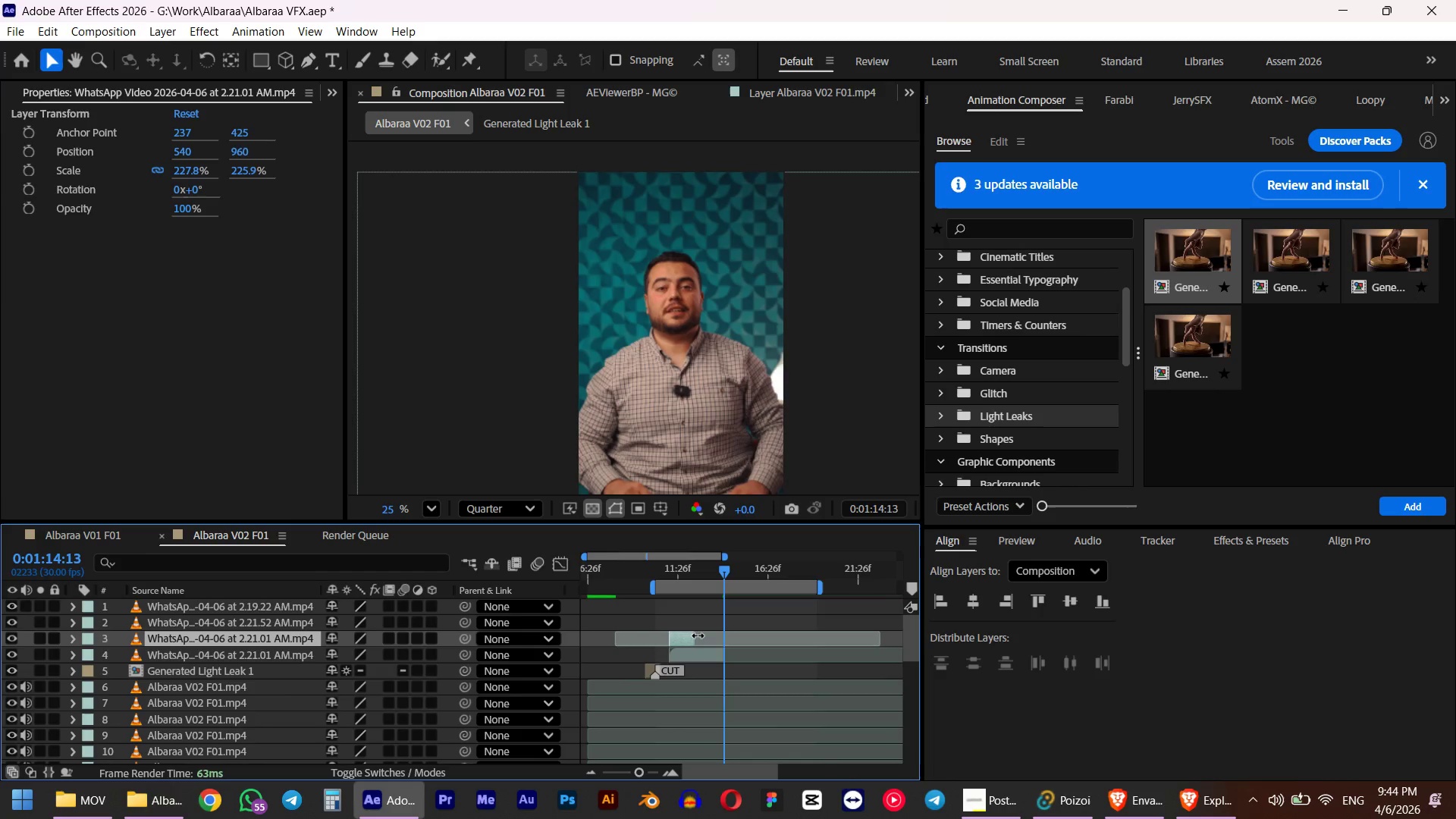 
hold_key(key=ShiftLeft, duration=2.12)
 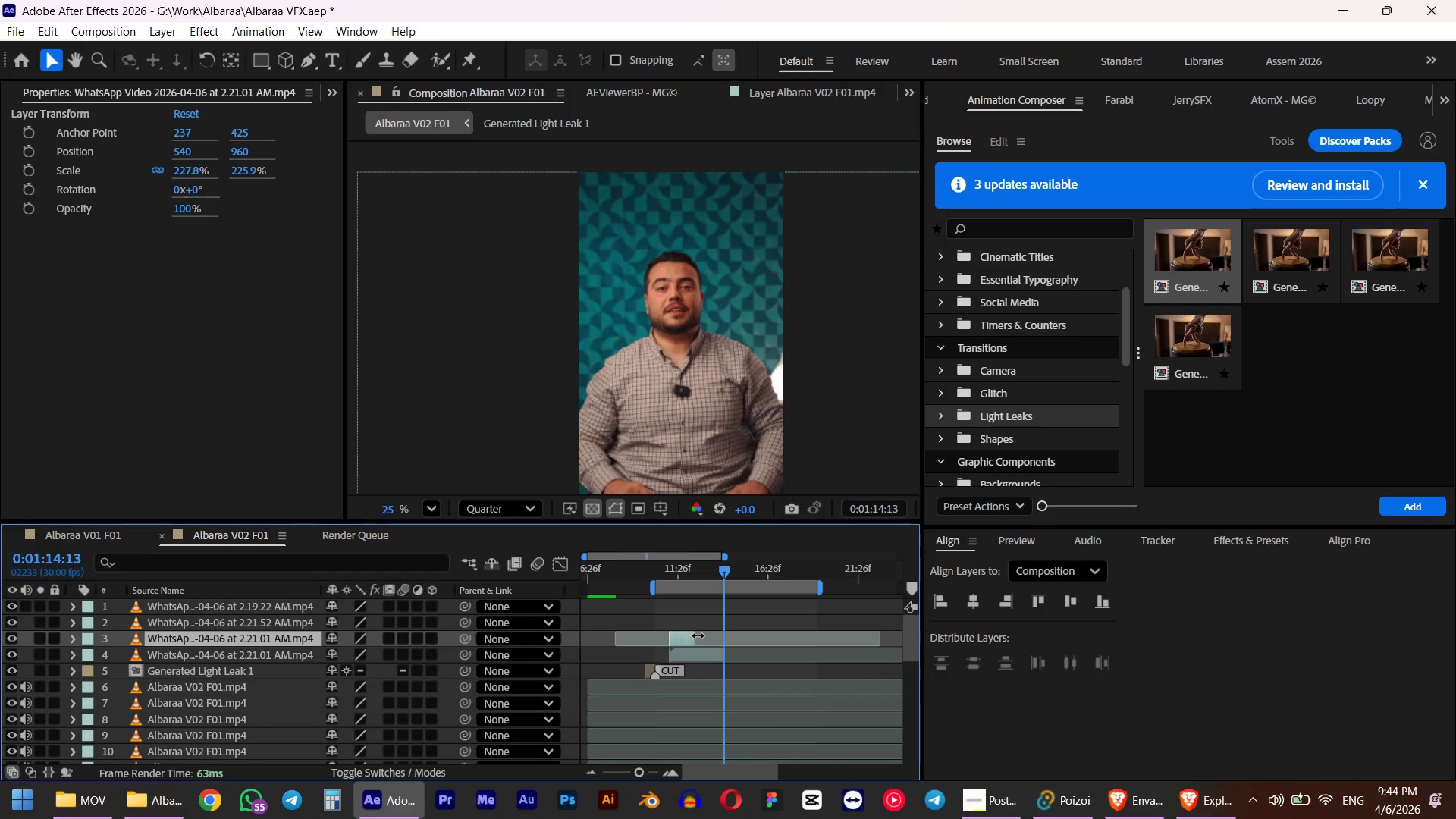 
left_click_drag(start_coordinate=[698, 635], to_coordinate=[774, 636])
 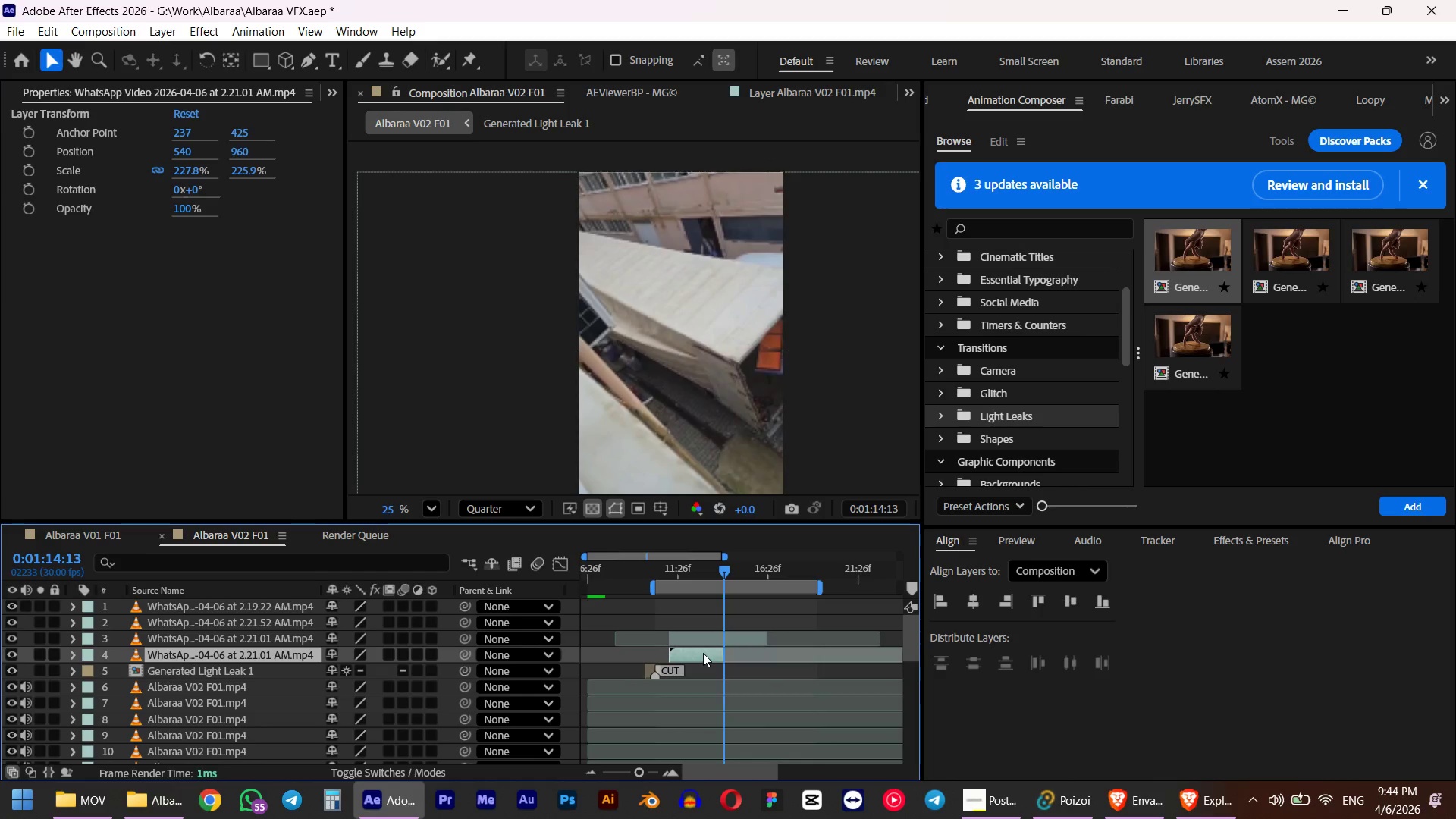 
hold_key(key=ShiftLeft, duration=1.92)
 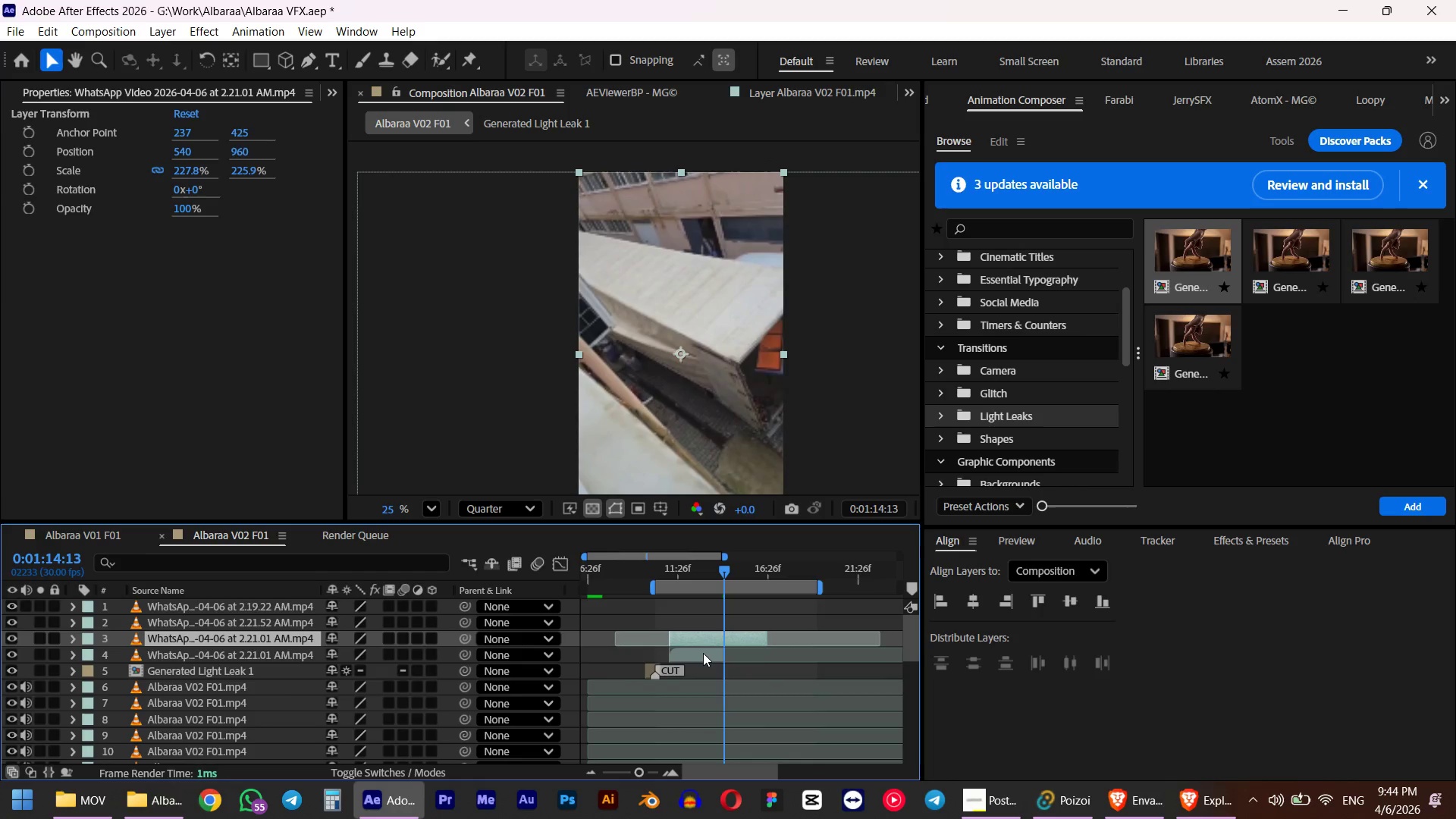 
left_click([703, 653])
 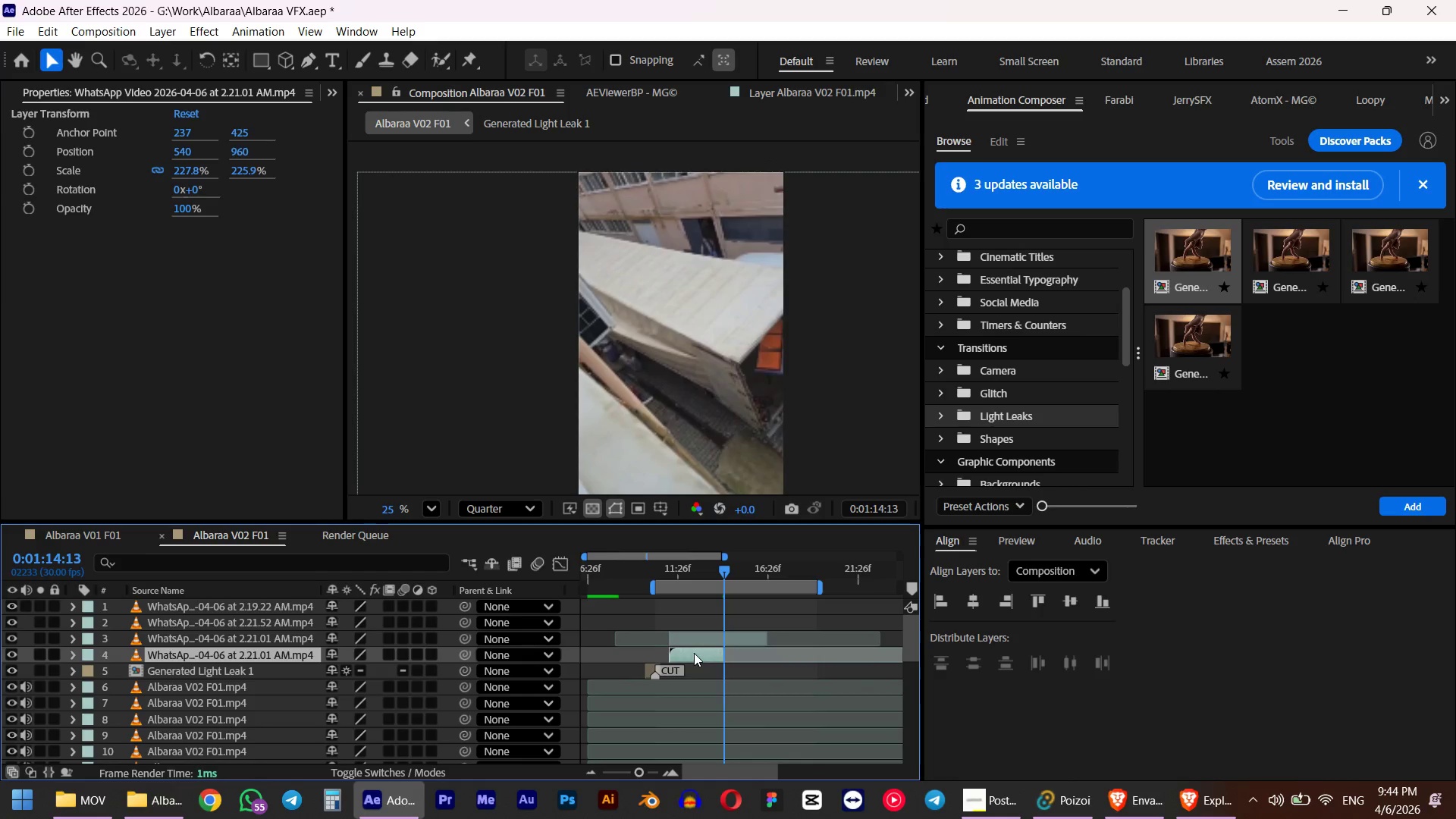 
key(Delete)
 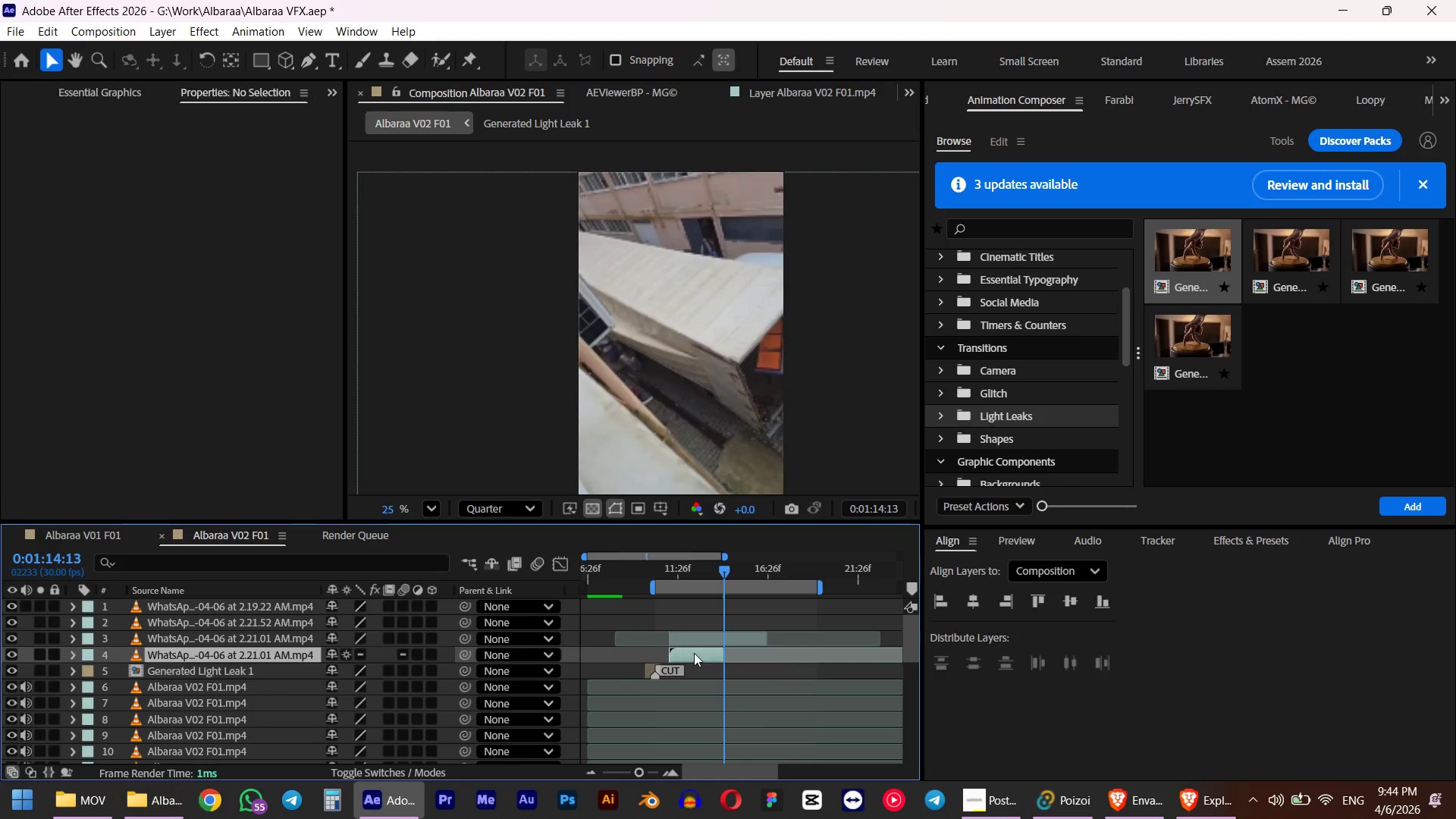 
key(Numpad0)
 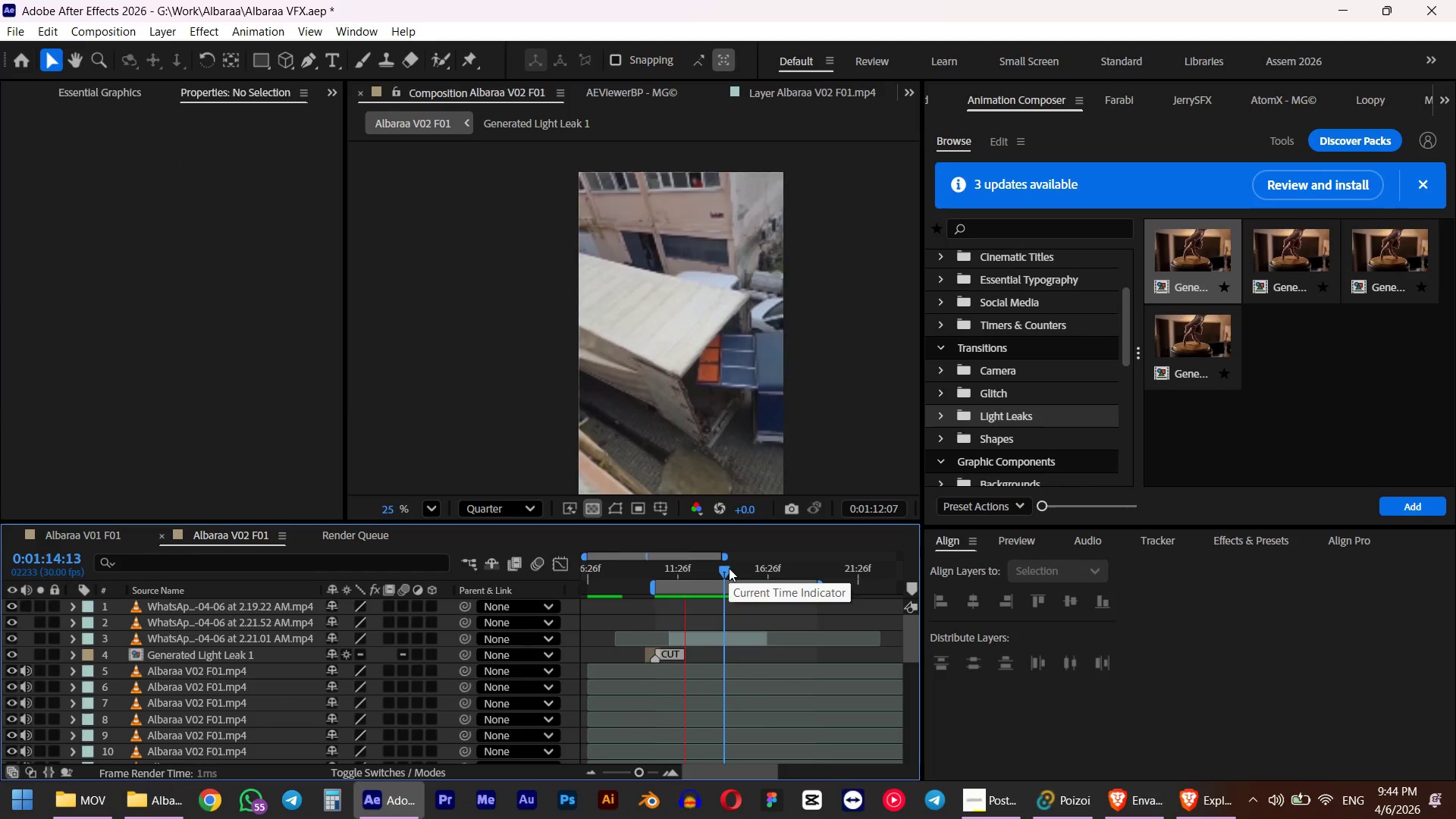 
wait(8.17)
 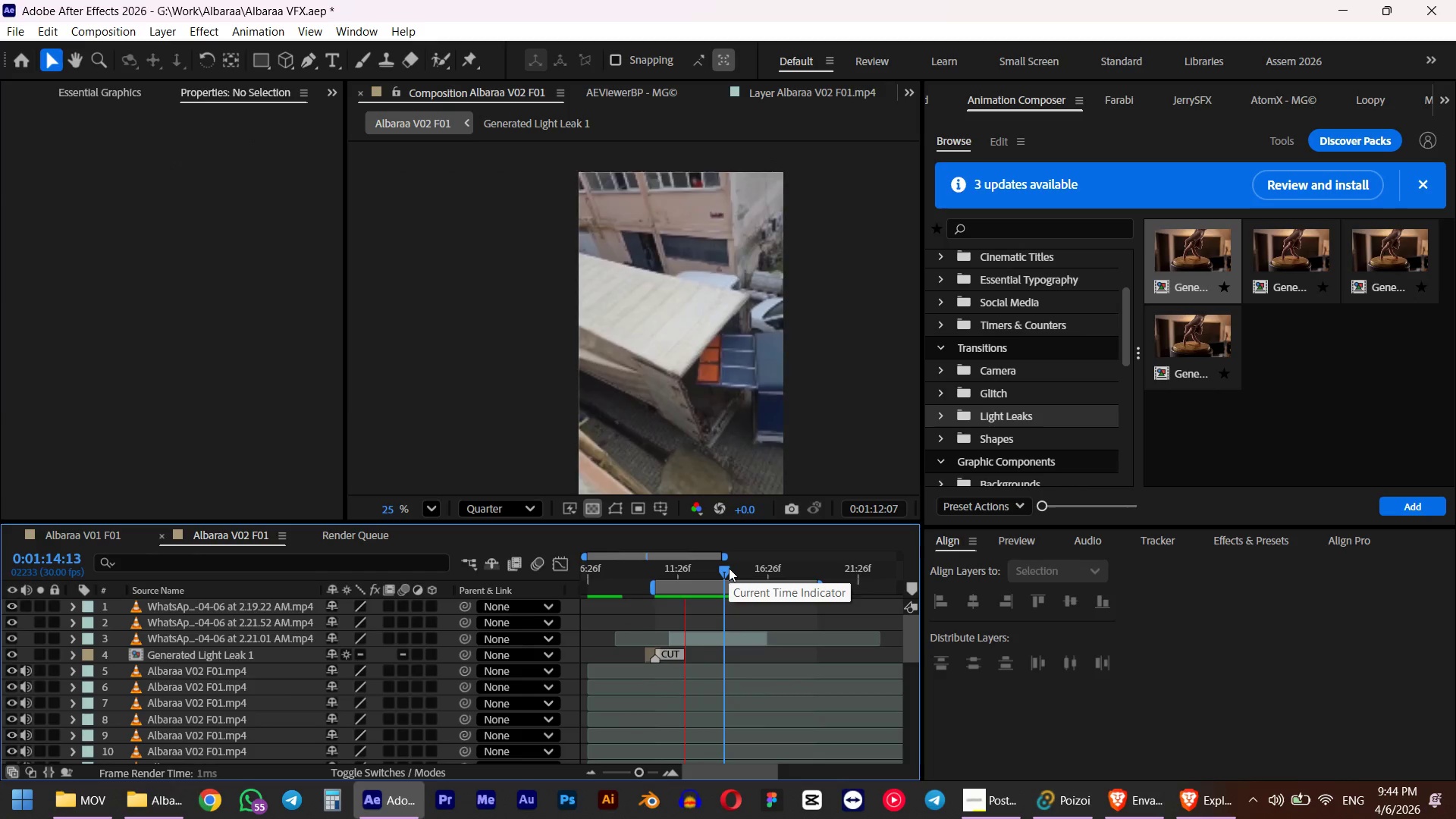 
key(Space)
 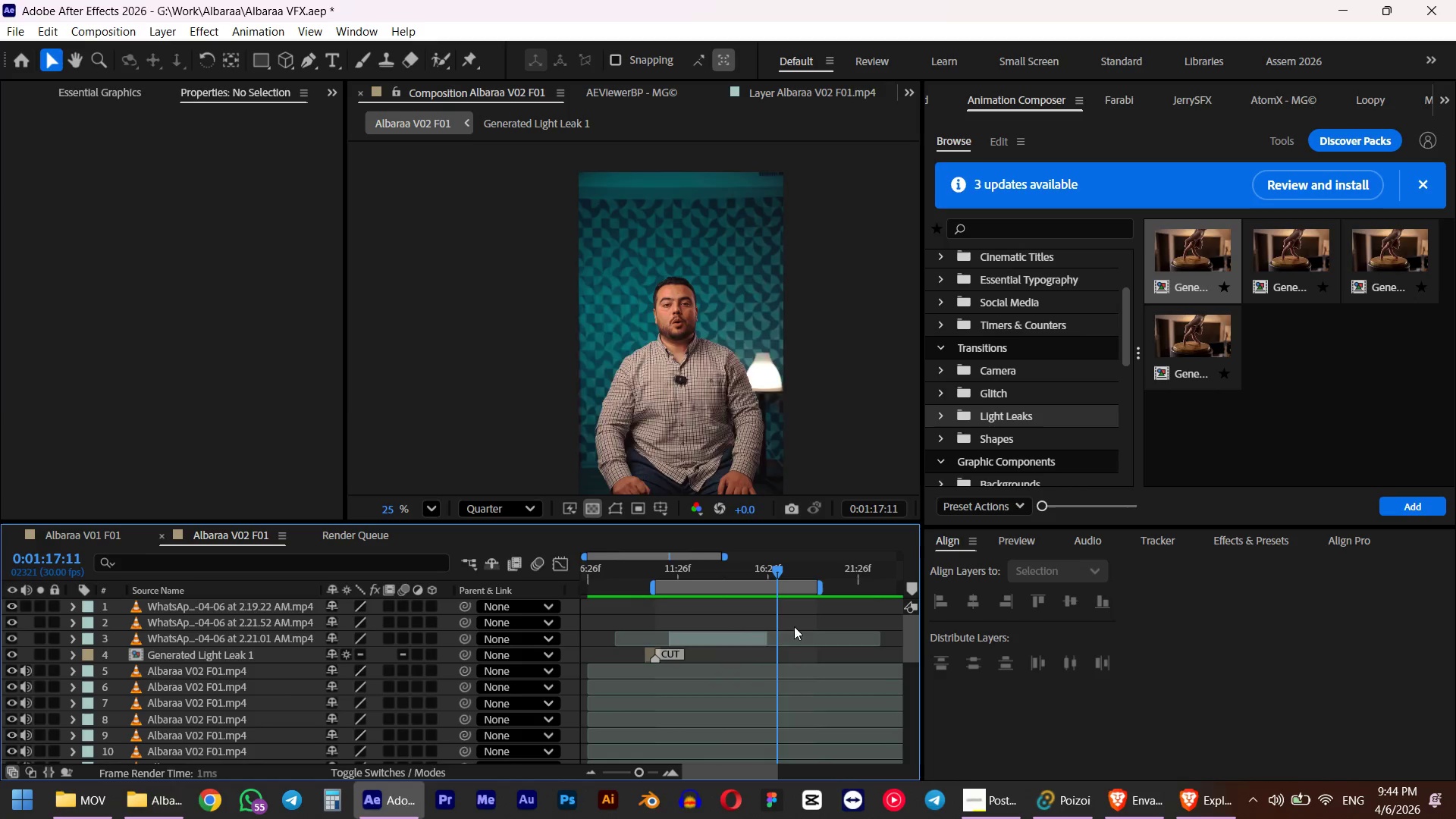 
scroll: coordinate [732, 649], scroll_direction: down, amount: 9.0
 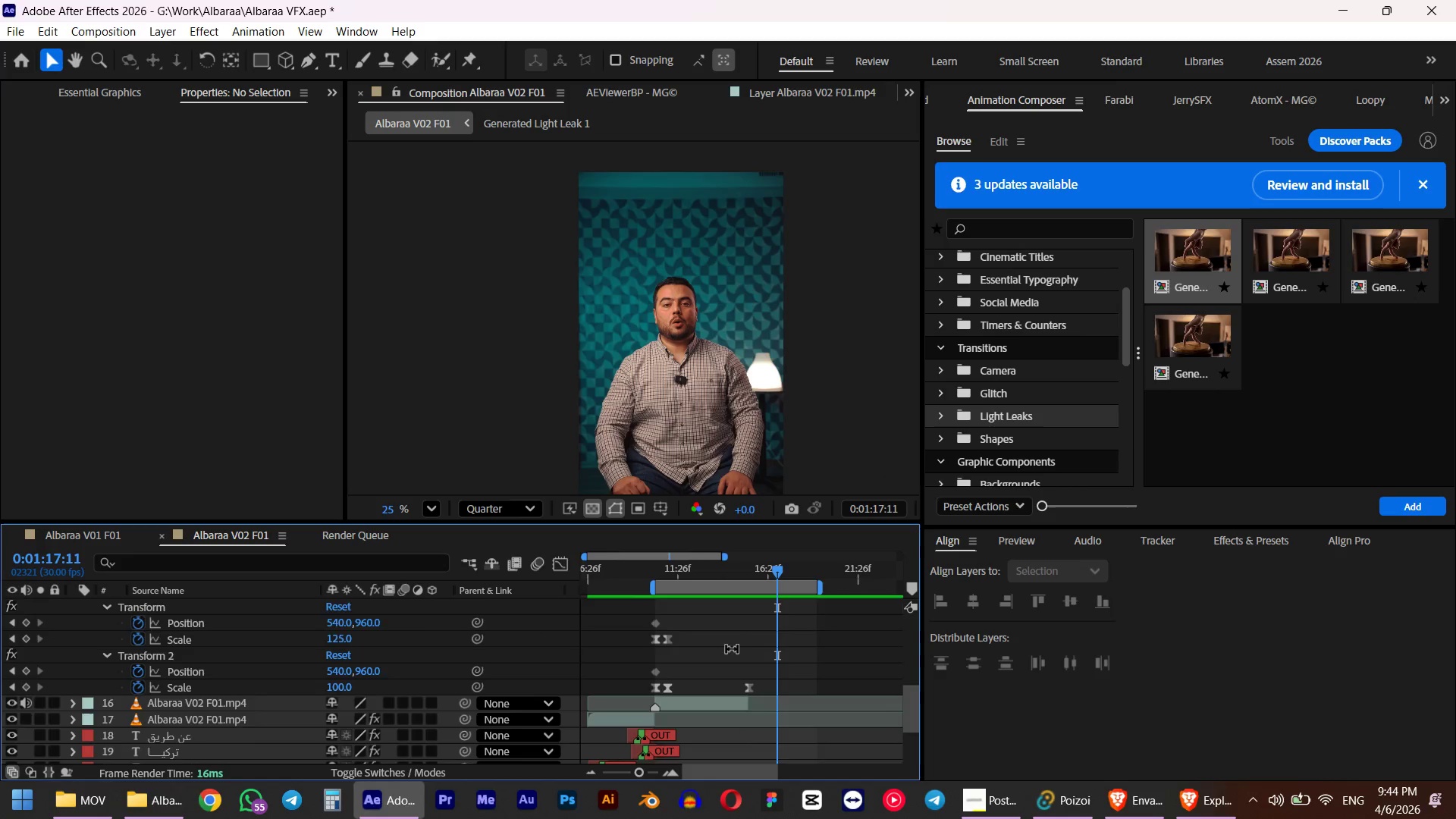 
scroll: coordinate [732, 649], scroll_direction: up, amount: 1.0
 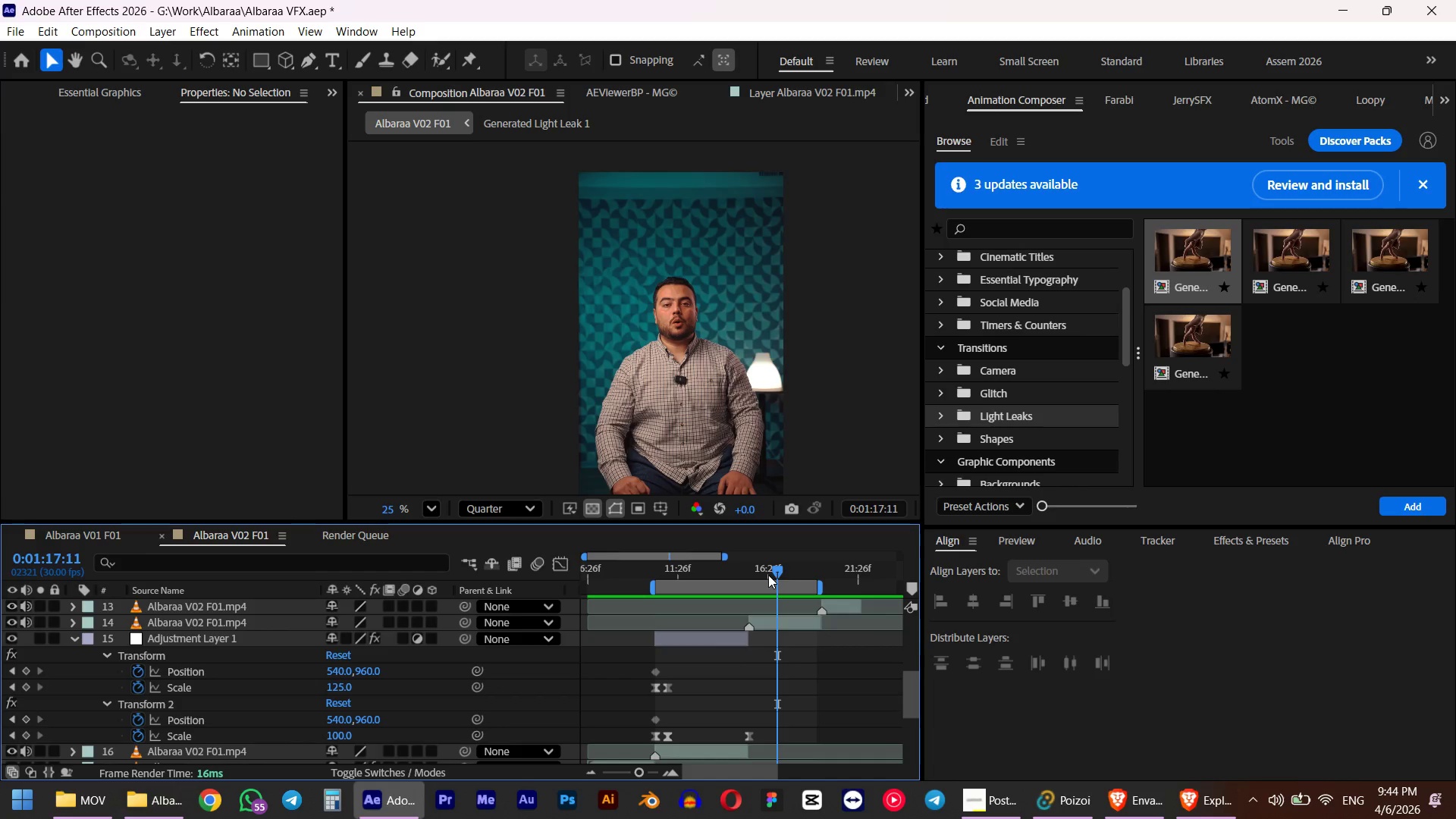 
left_click_drag(start_coordinate=[780, 572], to_coordinate=[750, 579])
 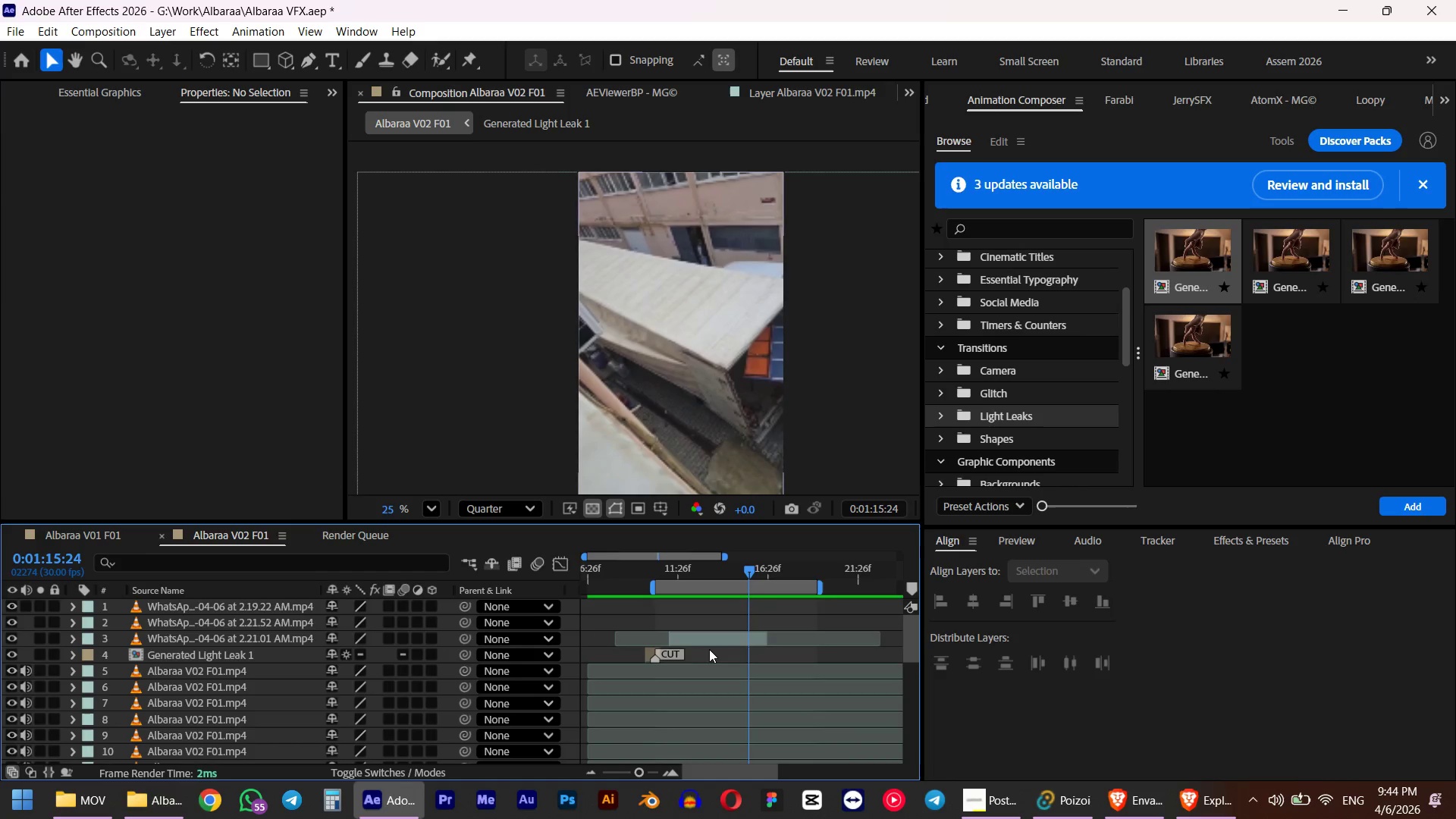 
hold_key(key=ShiftLeft, duration=0.75)
 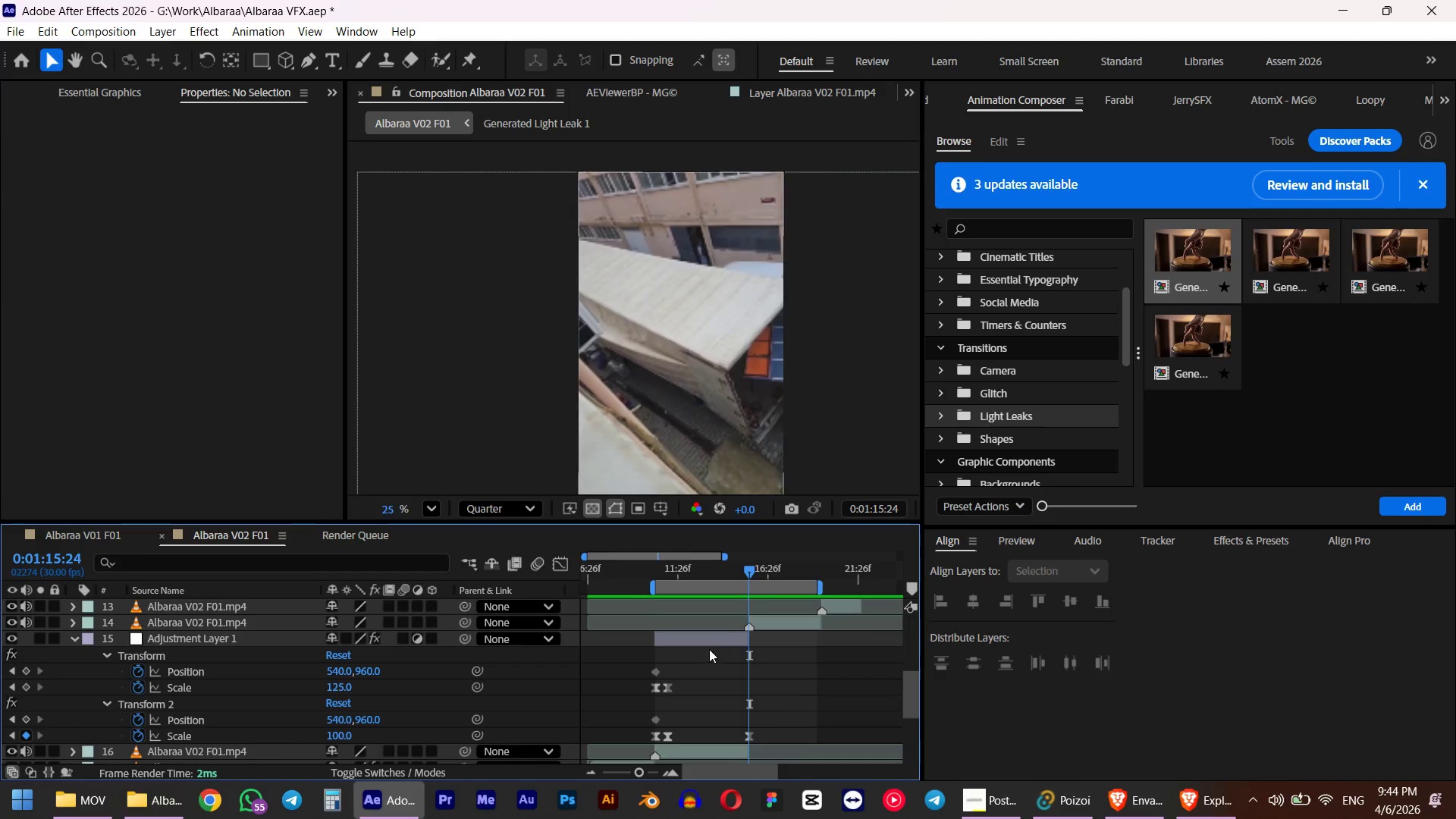 
scroll: coordinate [709, 649], scroll_direction: up, amount: 4.0
 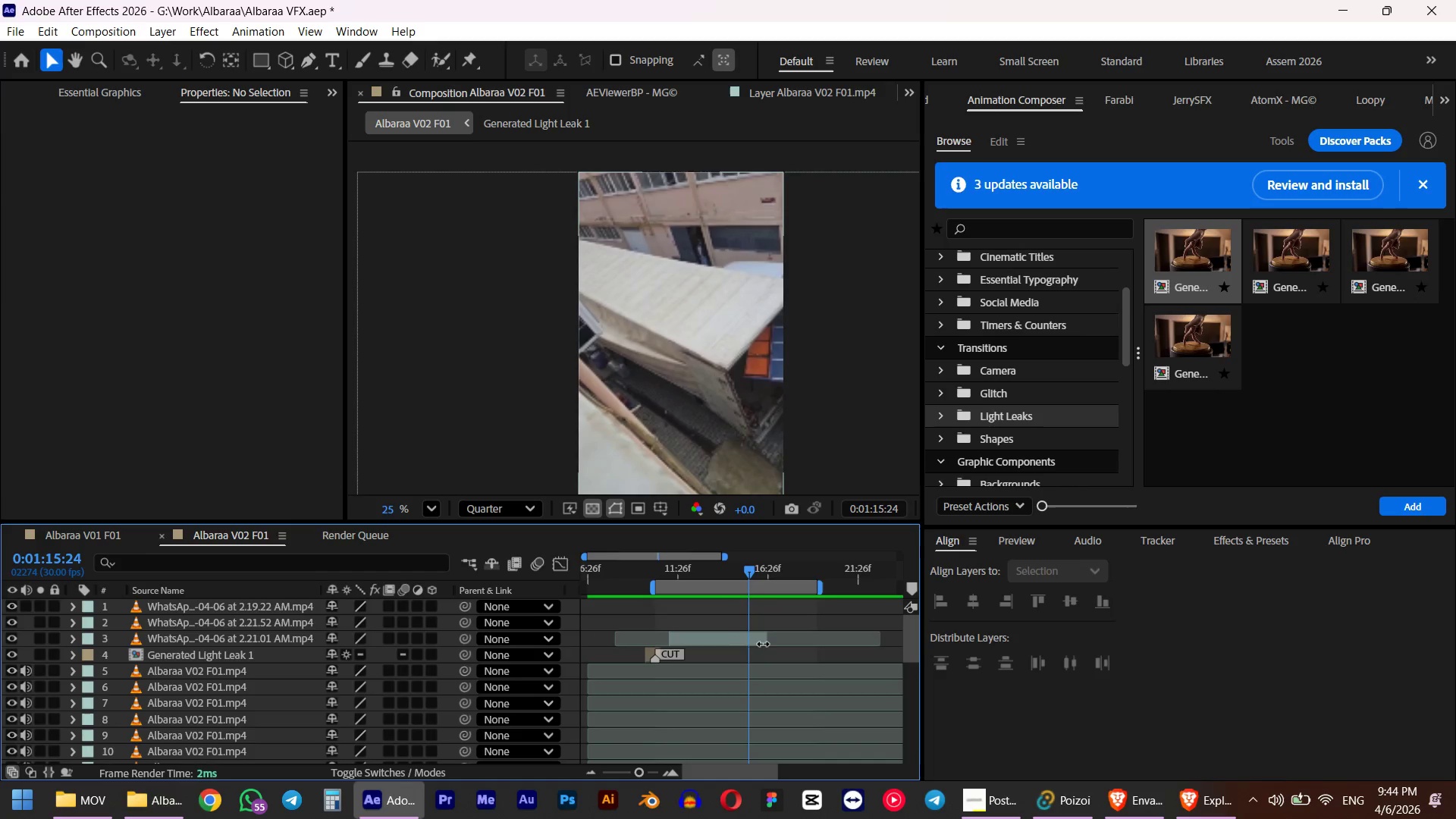 
left_click_drag(start_coordinate=[764, 639], to_coordinate=[732, 635])
 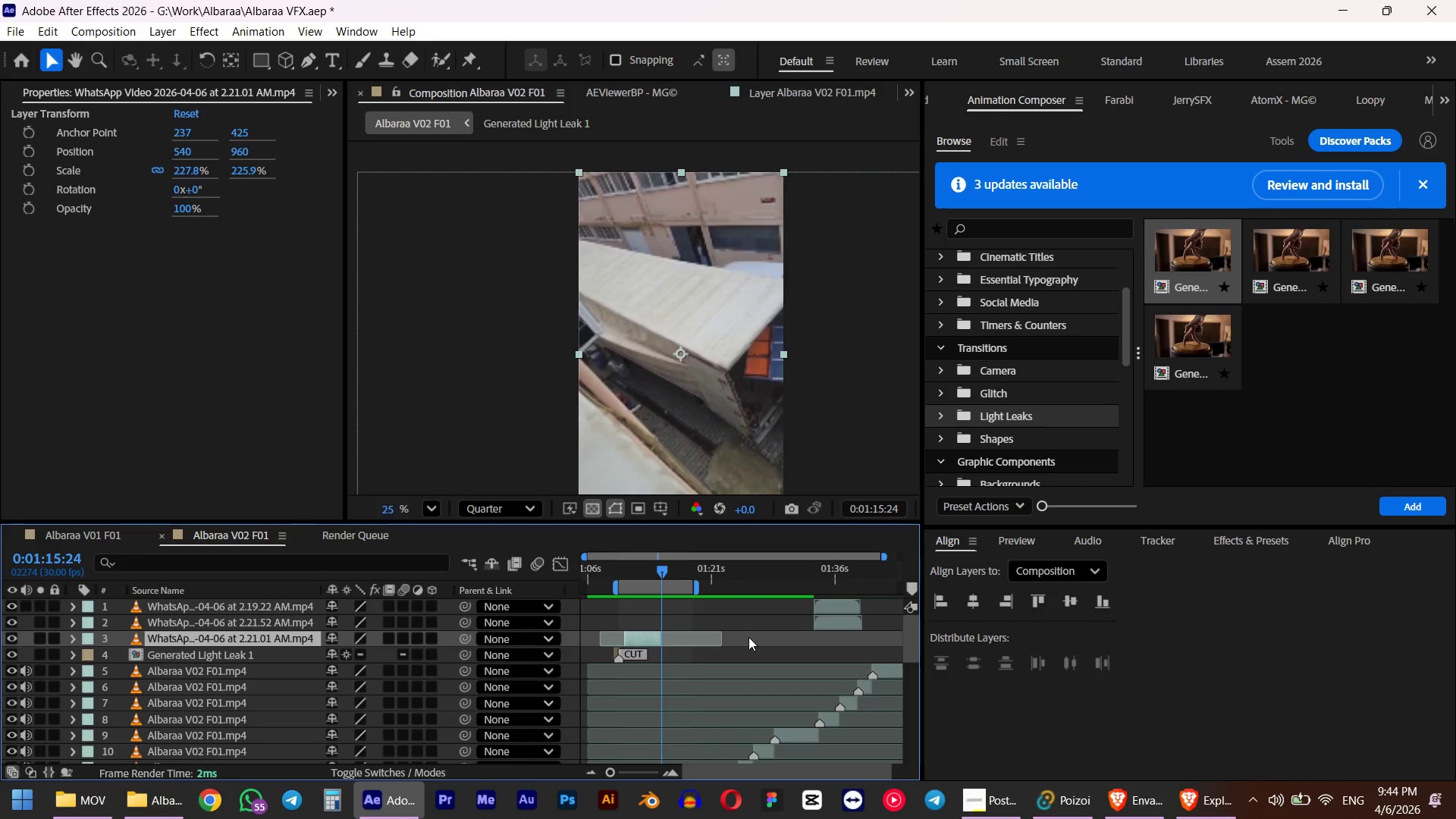 
hold_key(key=ShiftLeft, duration=0.55)
 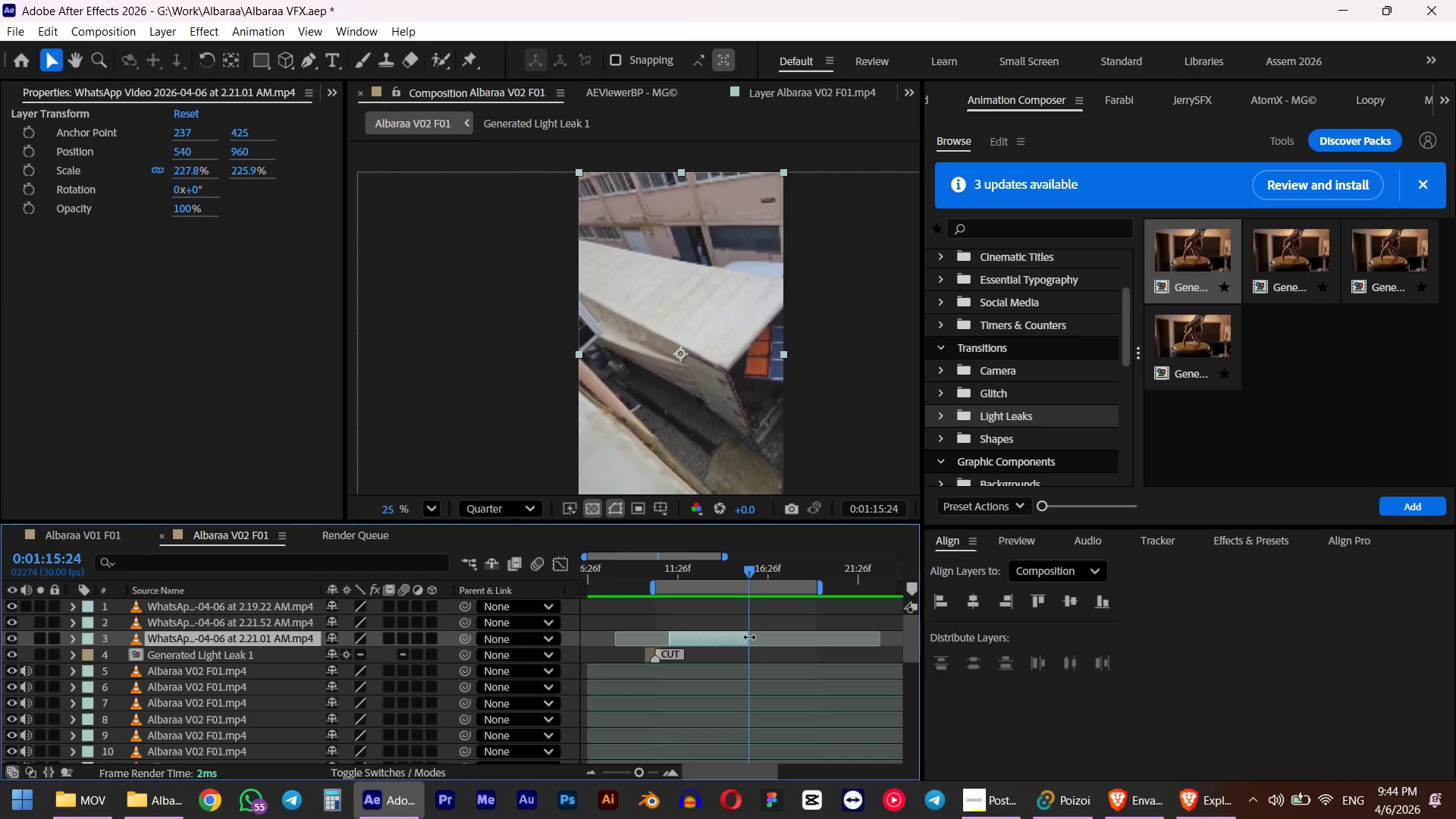 
key(Alt+AltLeft)
 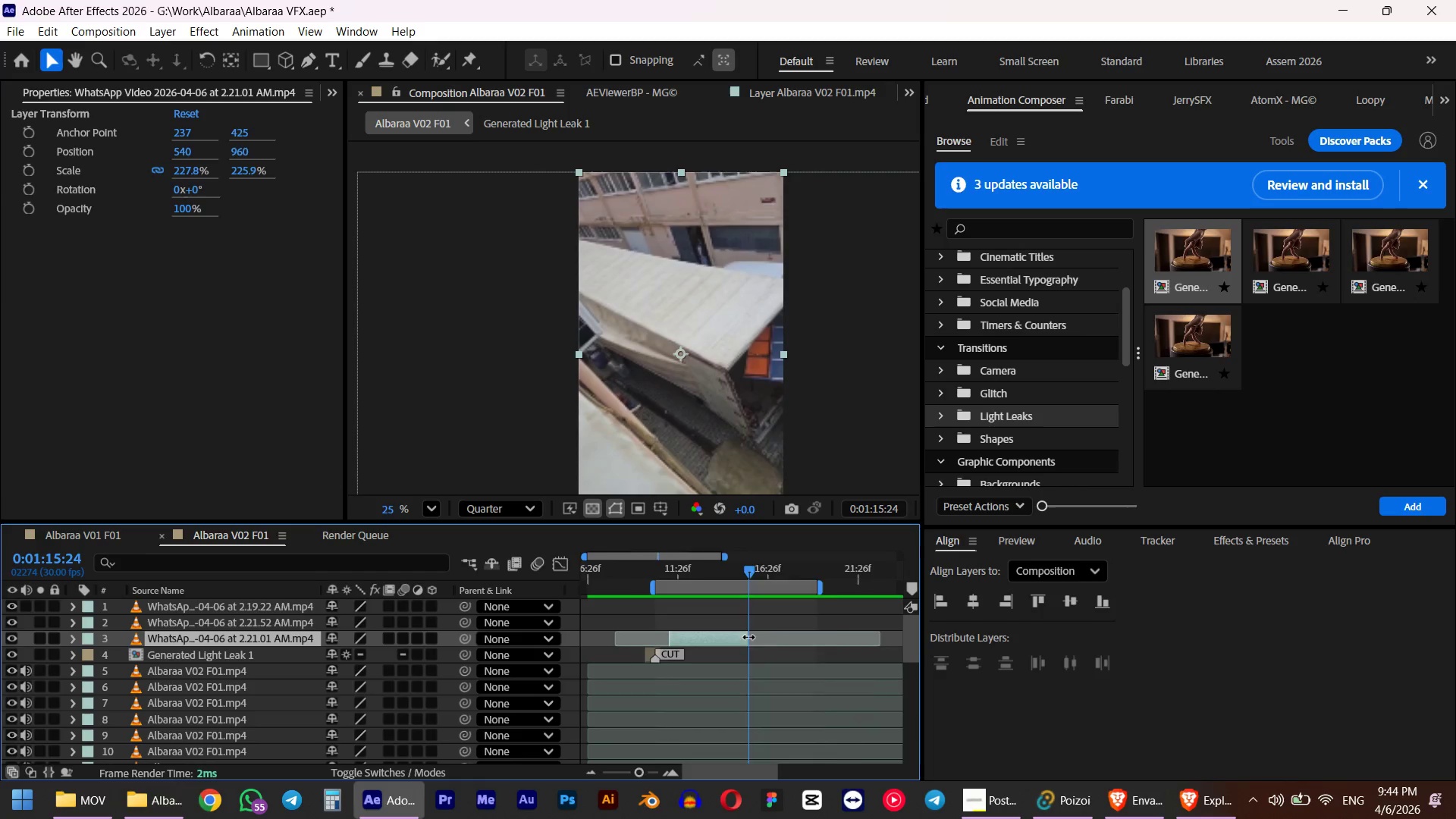 
scroll: coordinate [748, 637], scroll_direction: down, amount: 2.0
 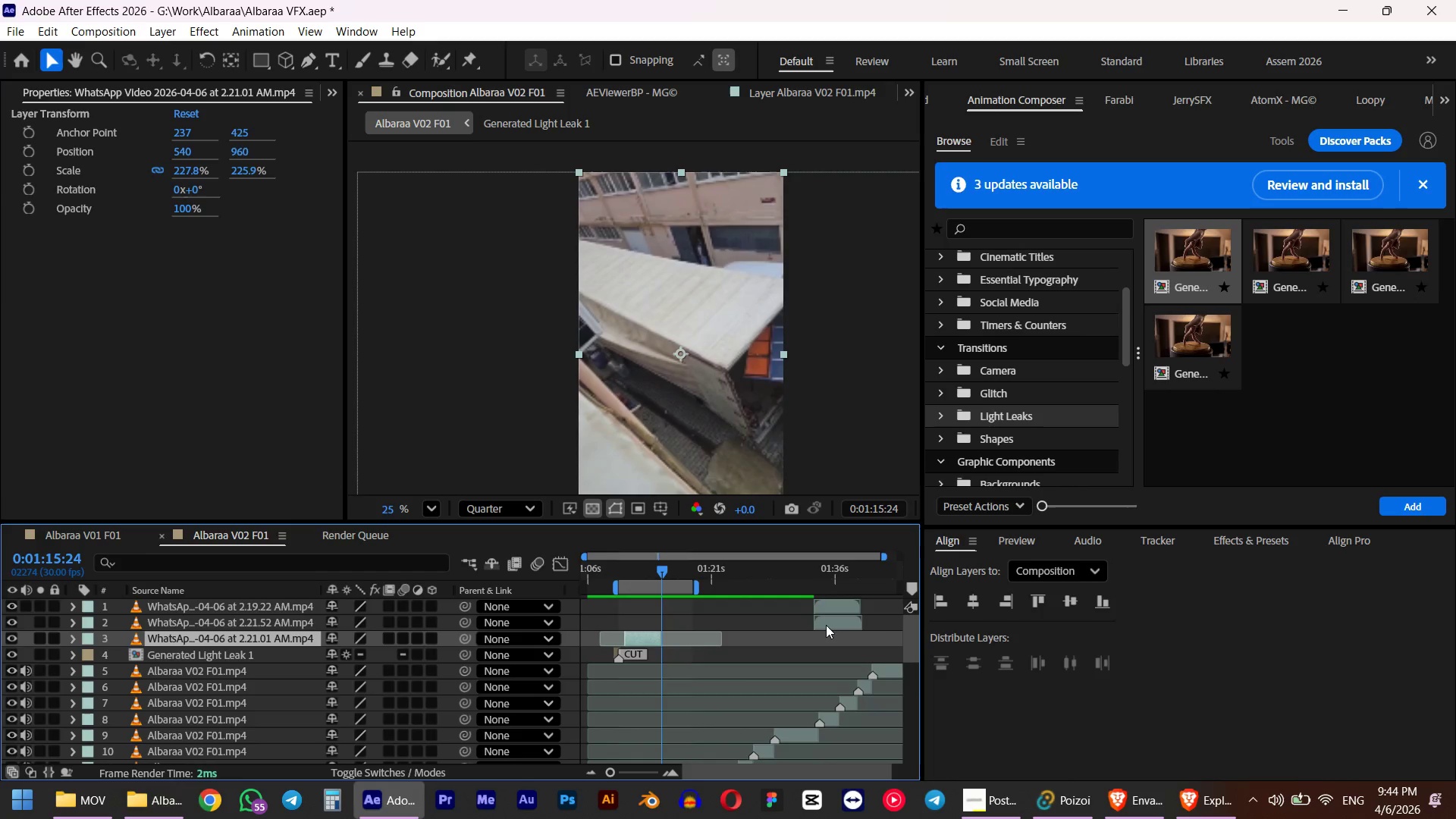 
left_click_drag(start_coordinate=[826, 625], to_coordinate=[648, 631])
 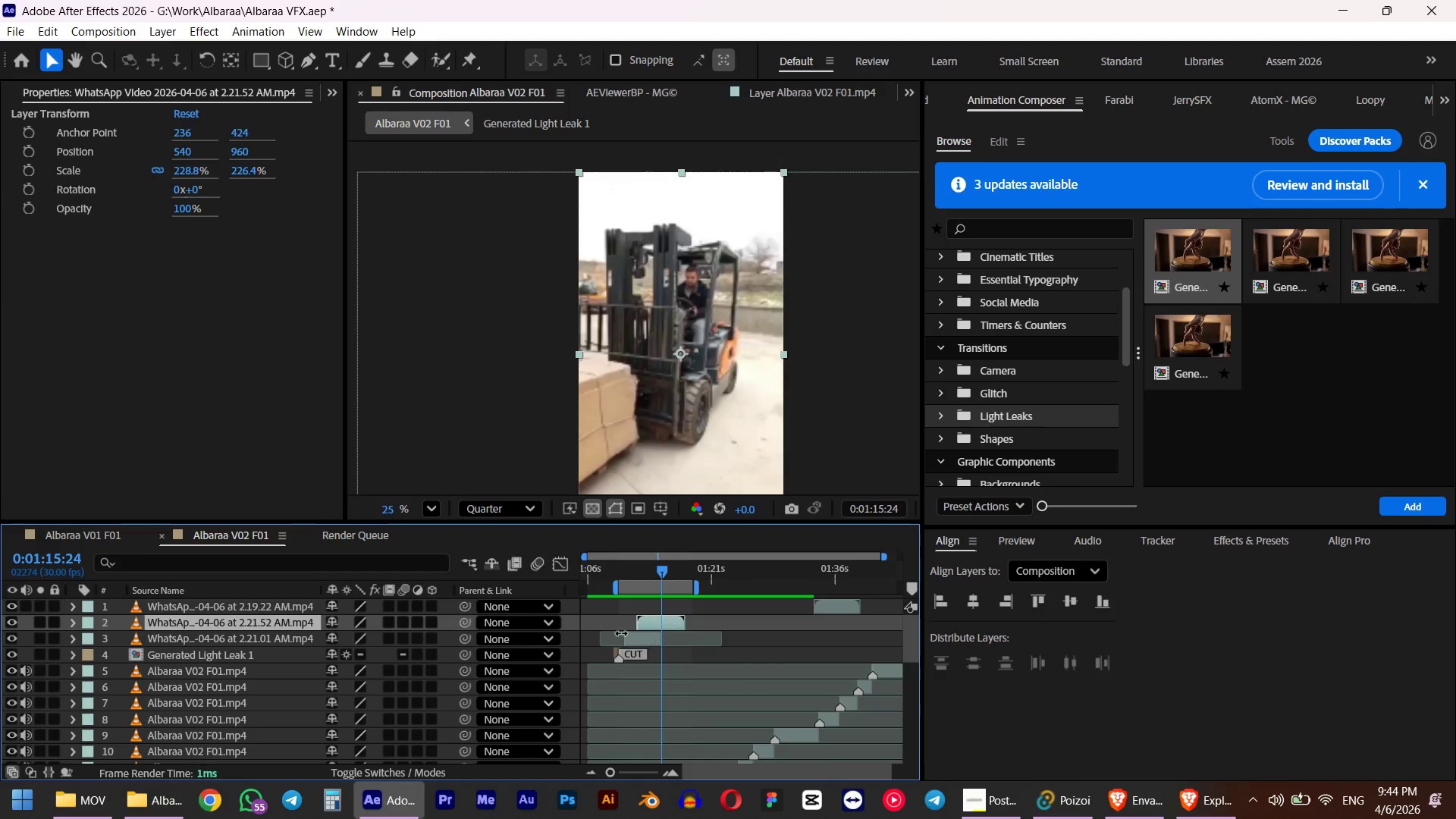 
hold_key(key=AltLeft, duration=0.42)
scroll: coordinate [620, 633], scroll_direction: up, amount: 1.0
 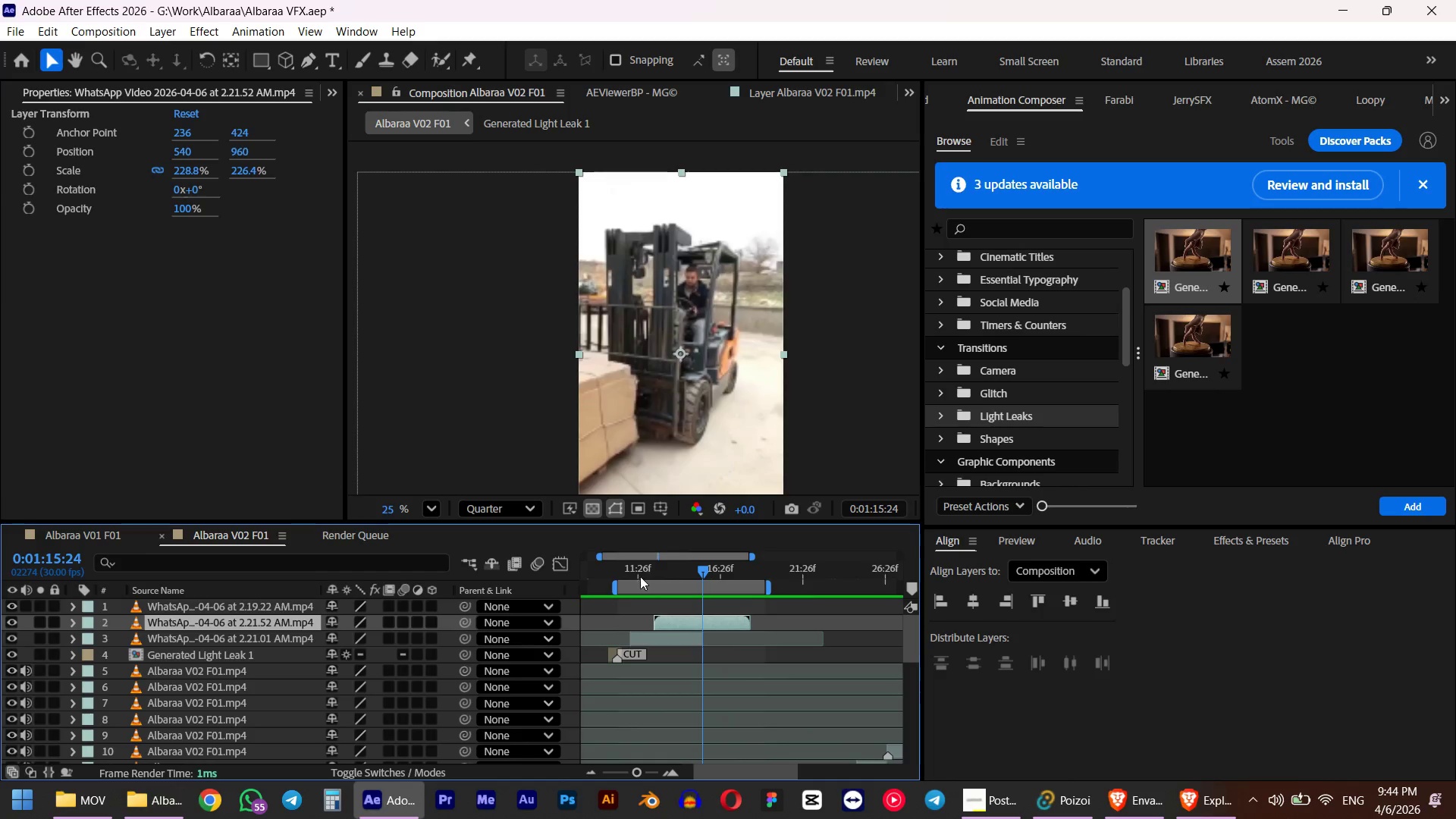 
left_click_drag(start_coordinate=[636, 575], to_coordinate=[633, 580])
 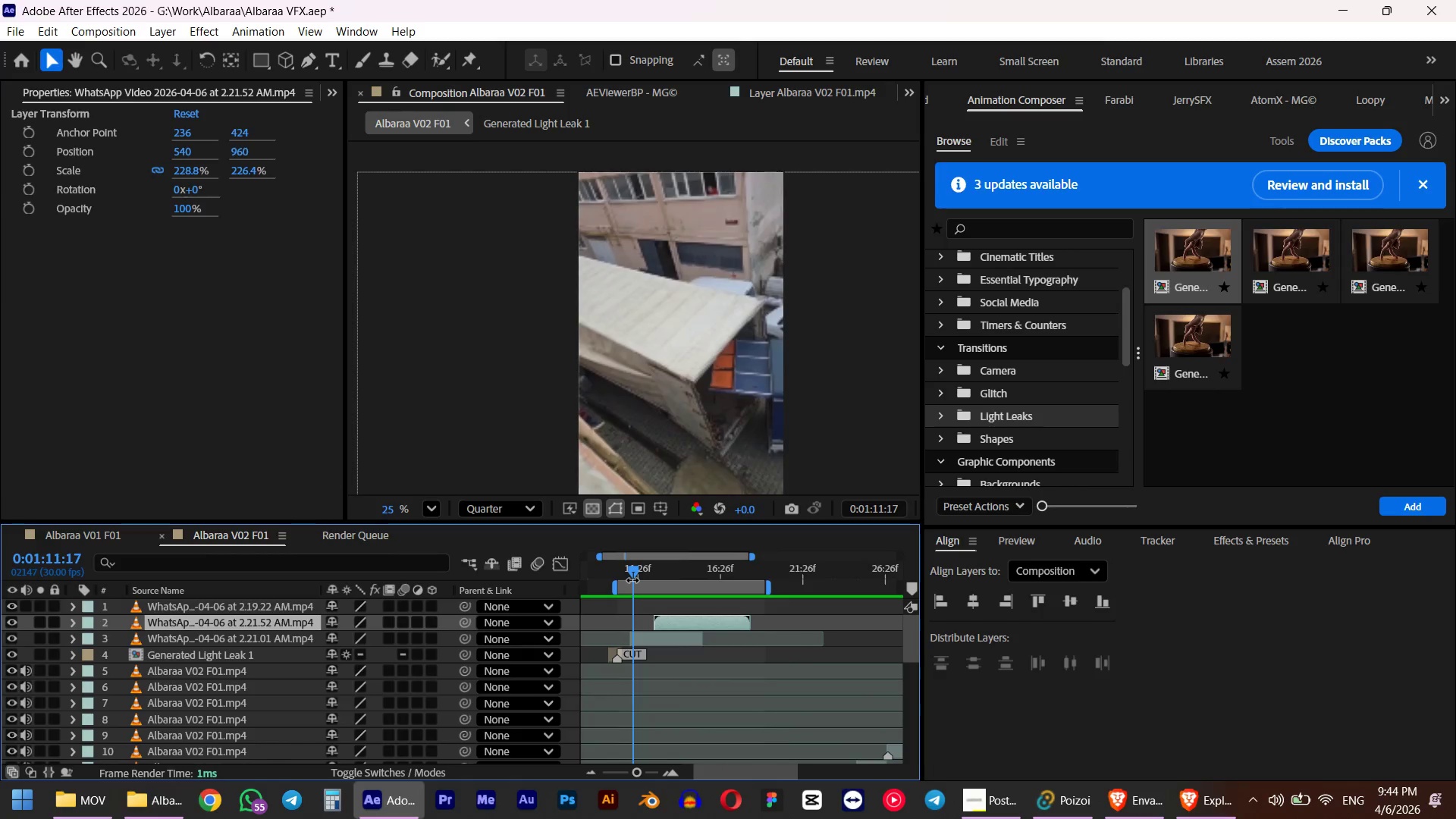 
key(Numpad0)
 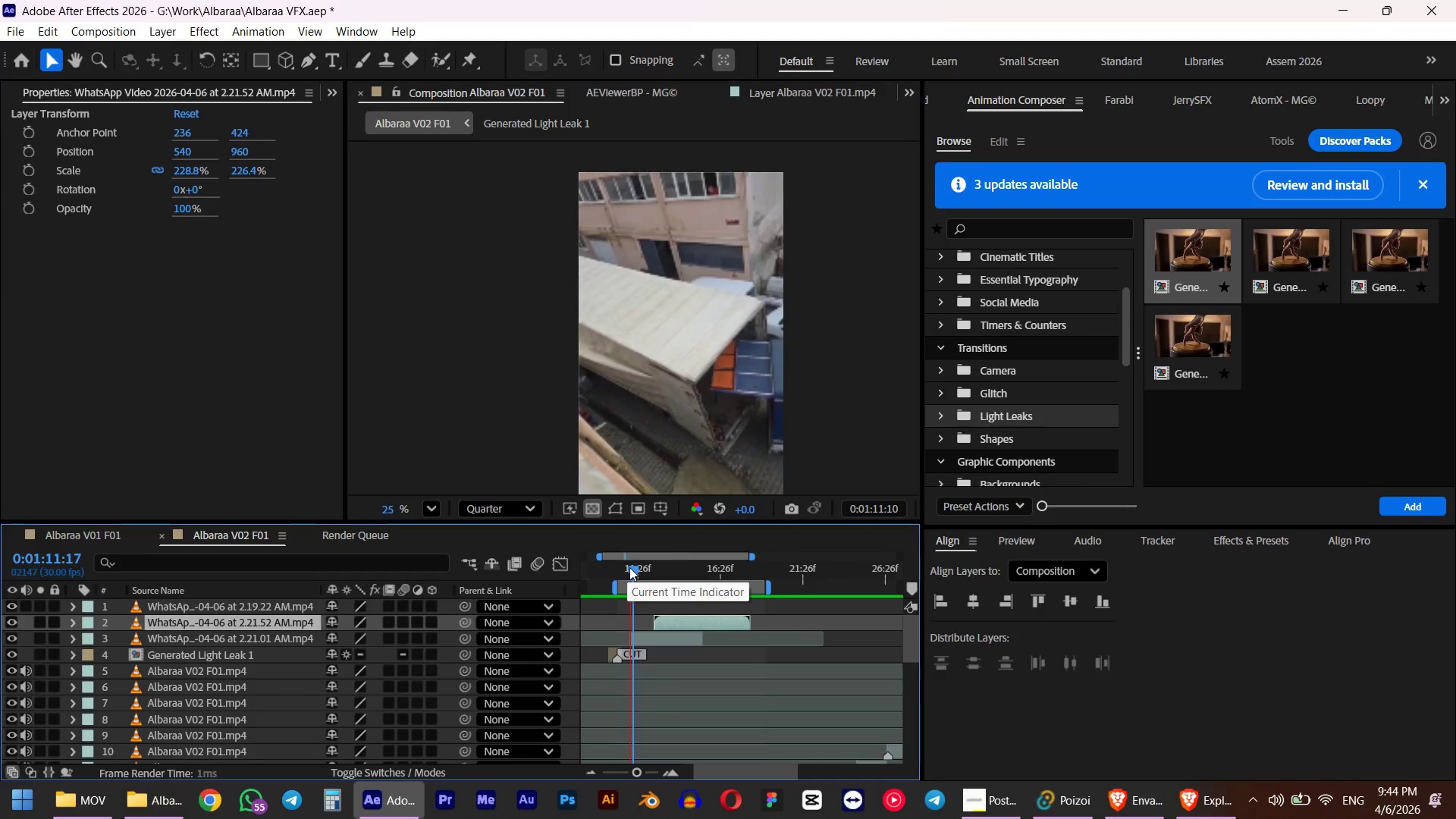 
wait(8.14)
 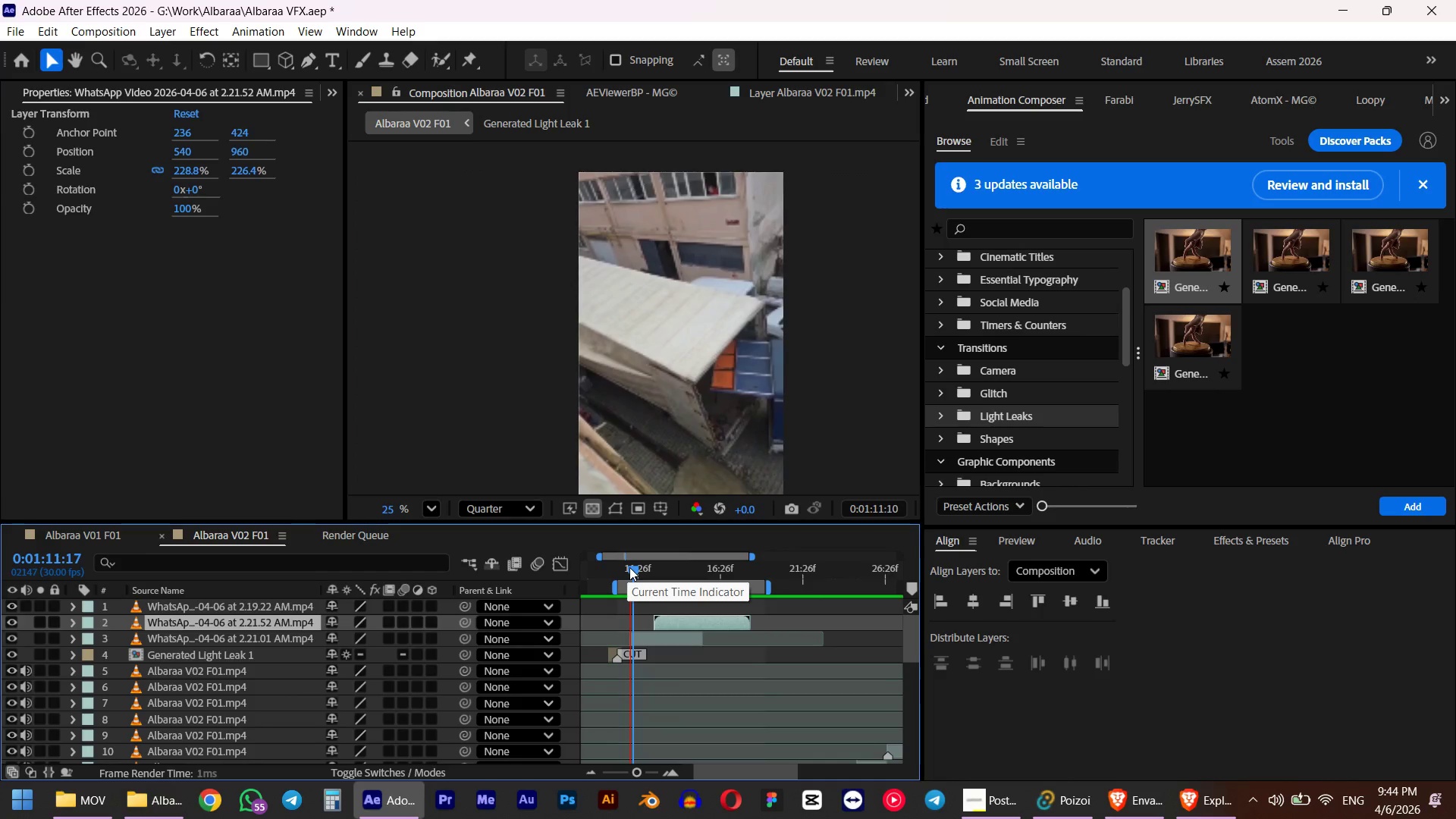 
key(Space)
 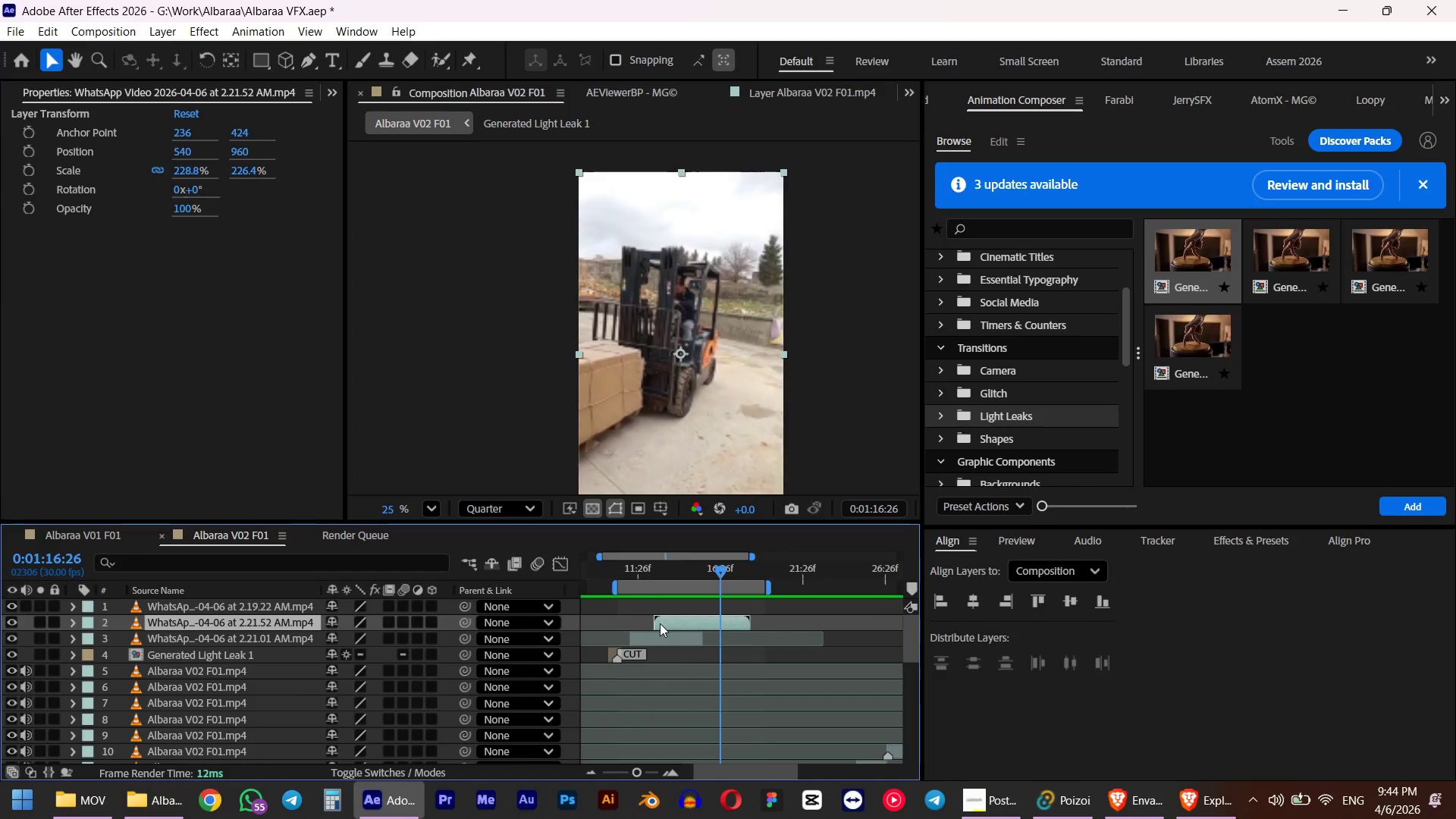 
left_click_drag(start_coordinate=[654, 623], to_coordinate=[721, 620])
 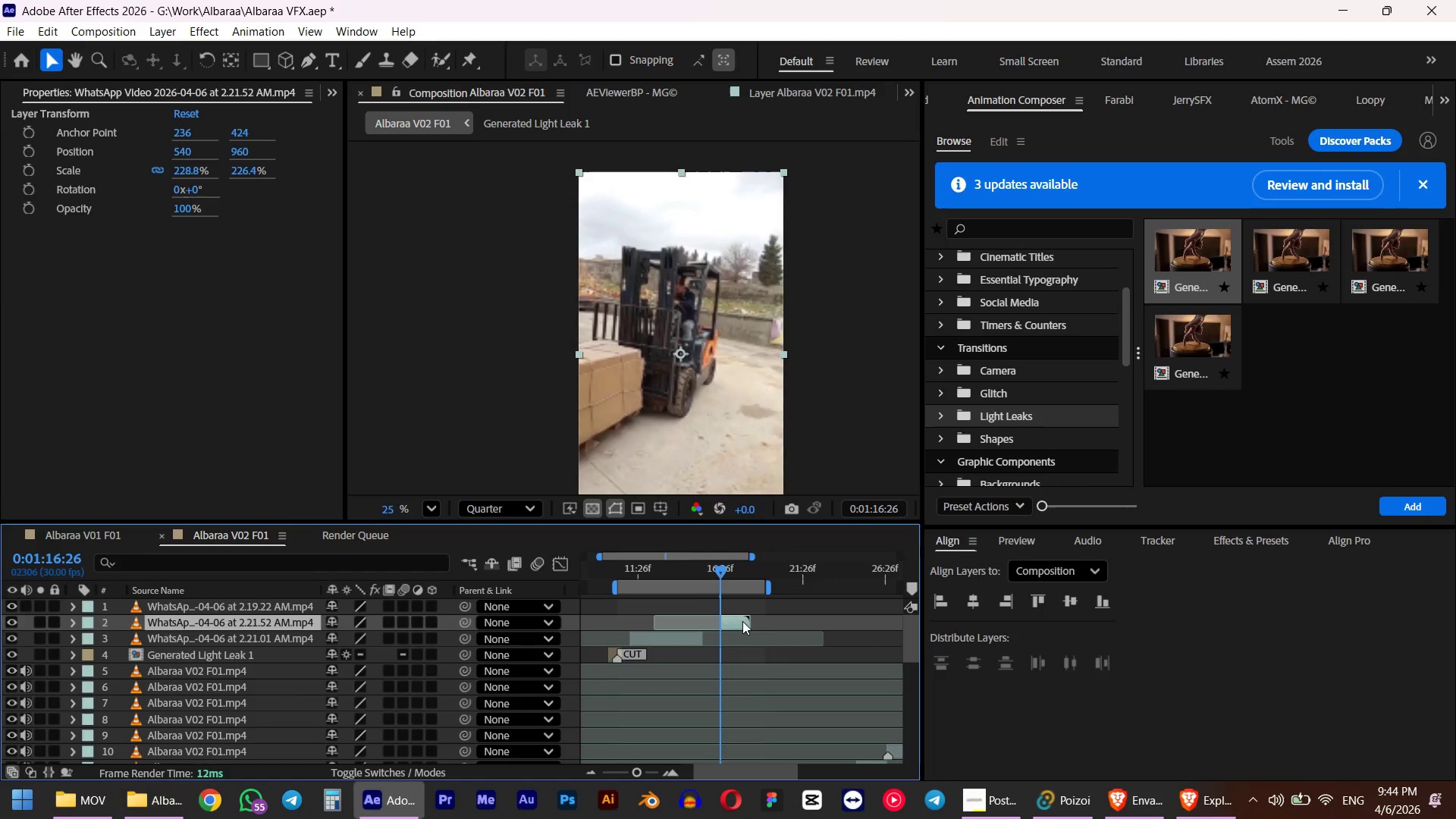 
hold_key(key=ShiftLeft, duration=1.06)
 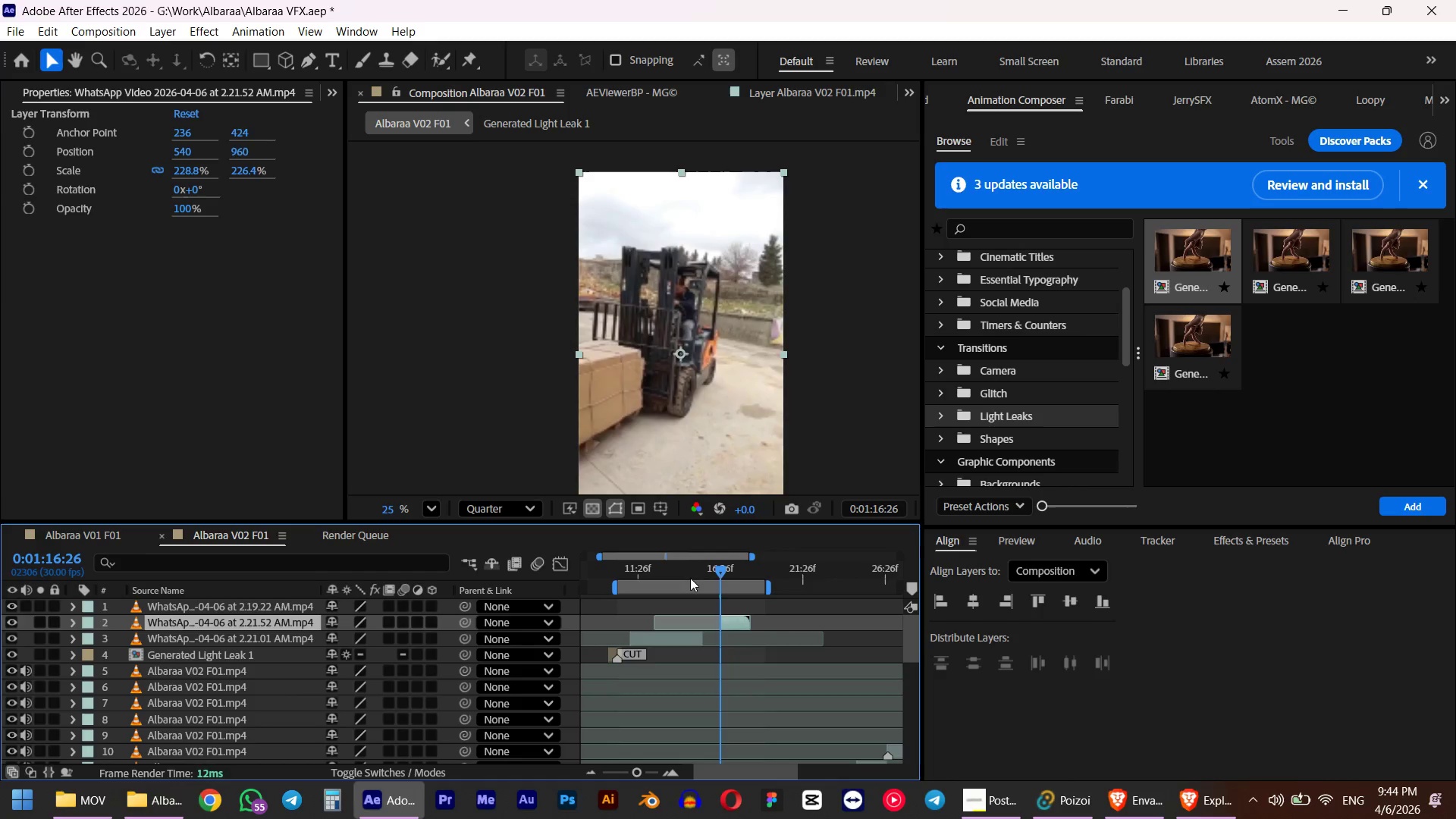 
left_click_drag(start_coordinate=[686, 570], to_coordinate=[653, 573])
 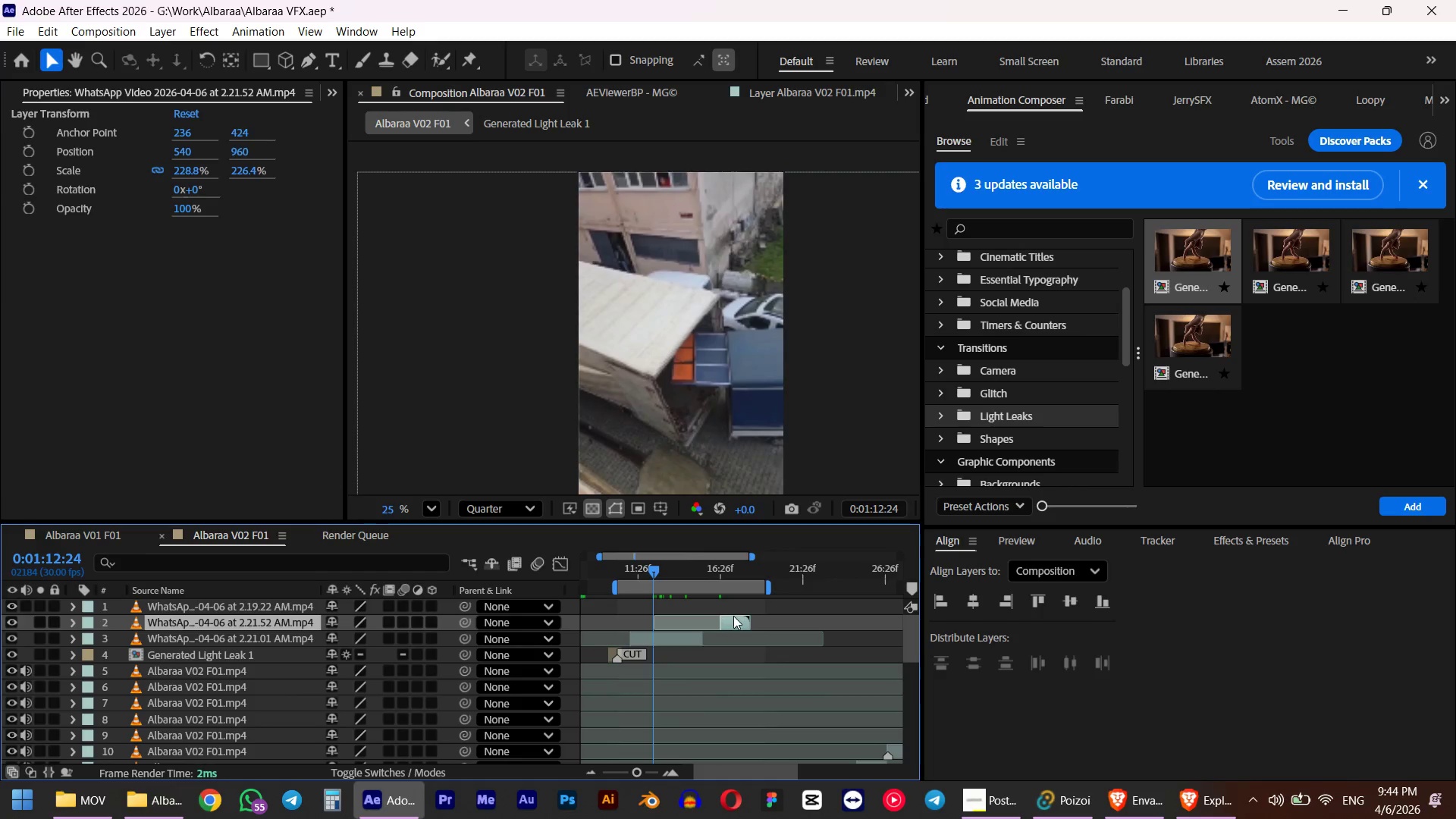 
hold_key(key=ShiftLeft, duration=1.09)
 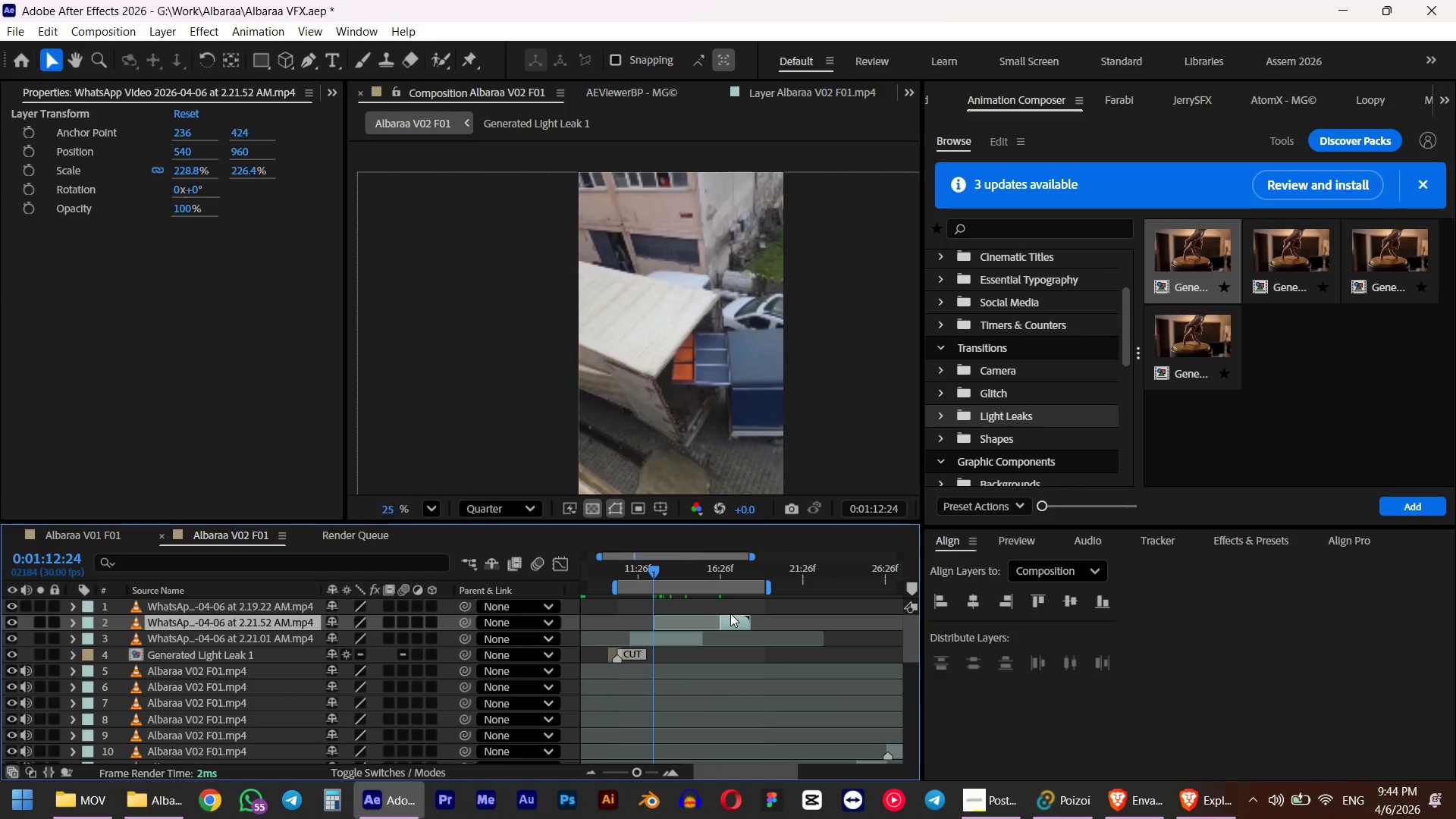 
left_click_drag(start_coordinate=[733, 616], to_coordinate=[661, 629])
 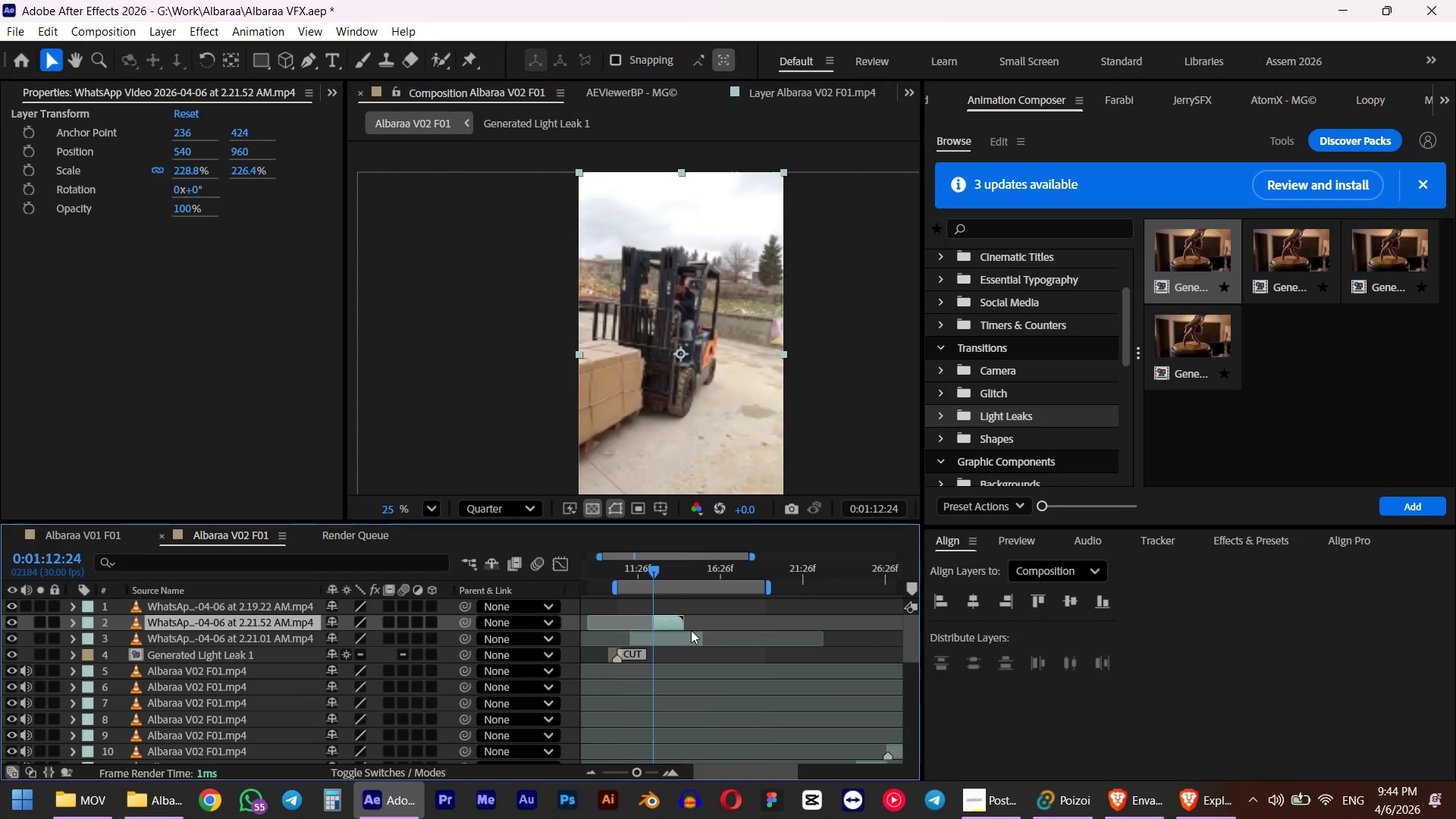 
hold_key(key=ShiftLeft, duration=3.98)
hold_key(key=AltLeft, duration=0.45)
scroll: coordinate [691, 630], scroll_direction: down, amount: 1.0
 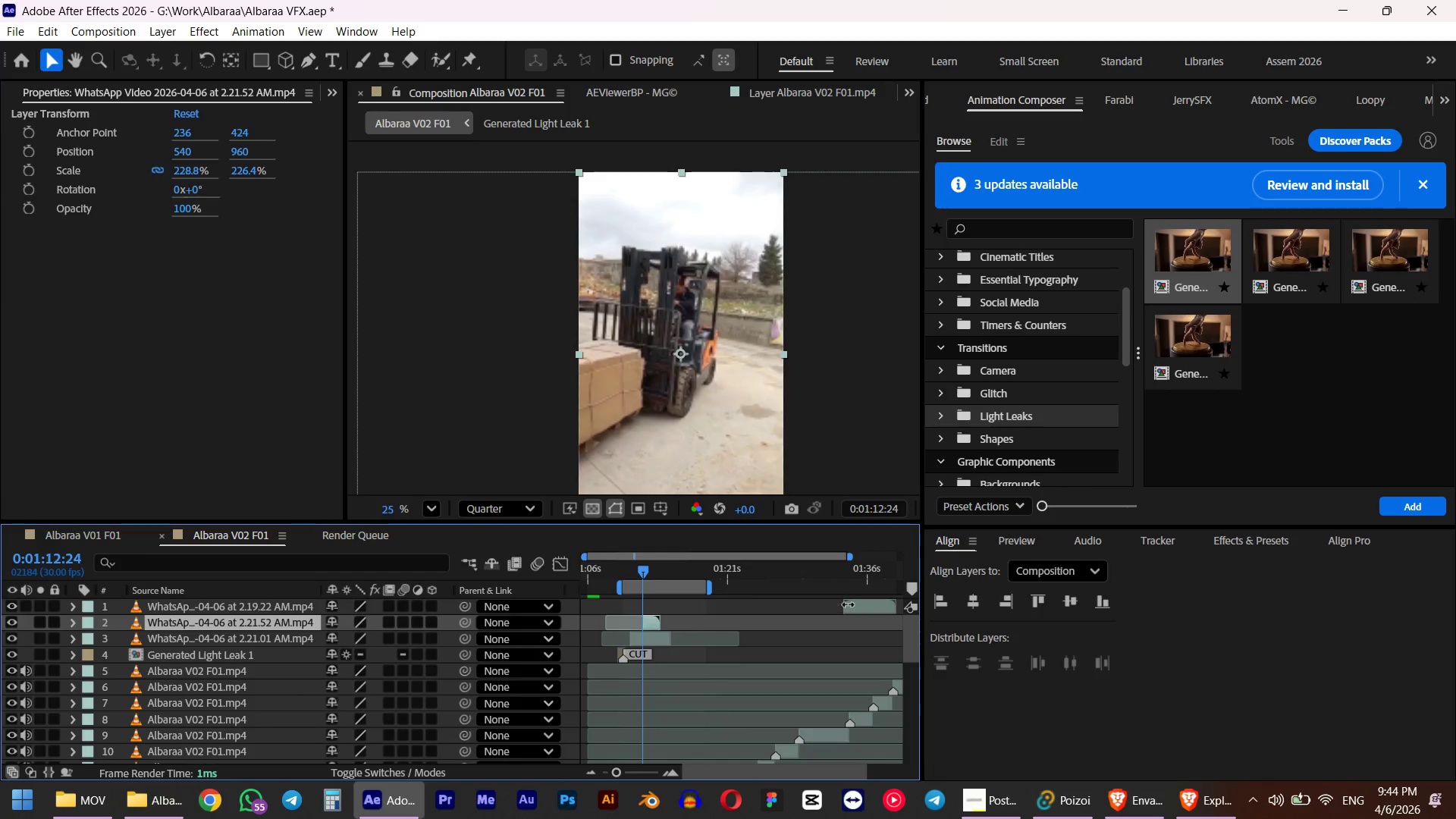 
left_click_drag(start_coordinate=[869, 604], to_coordinate=[682, 617])
 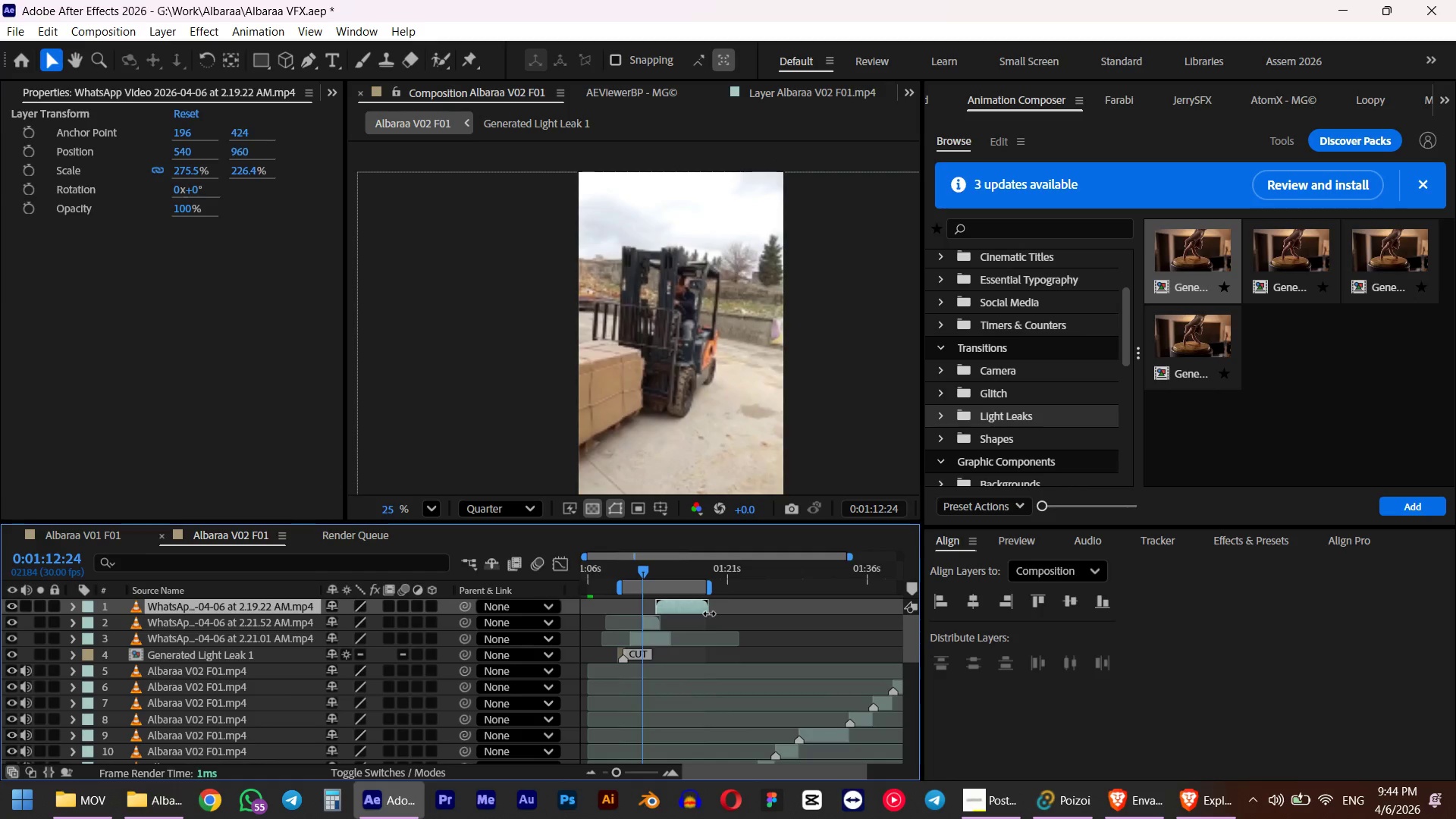 
left_click_drag(start_coordinate=[708, 613], to_coordinate=[667, 619])
 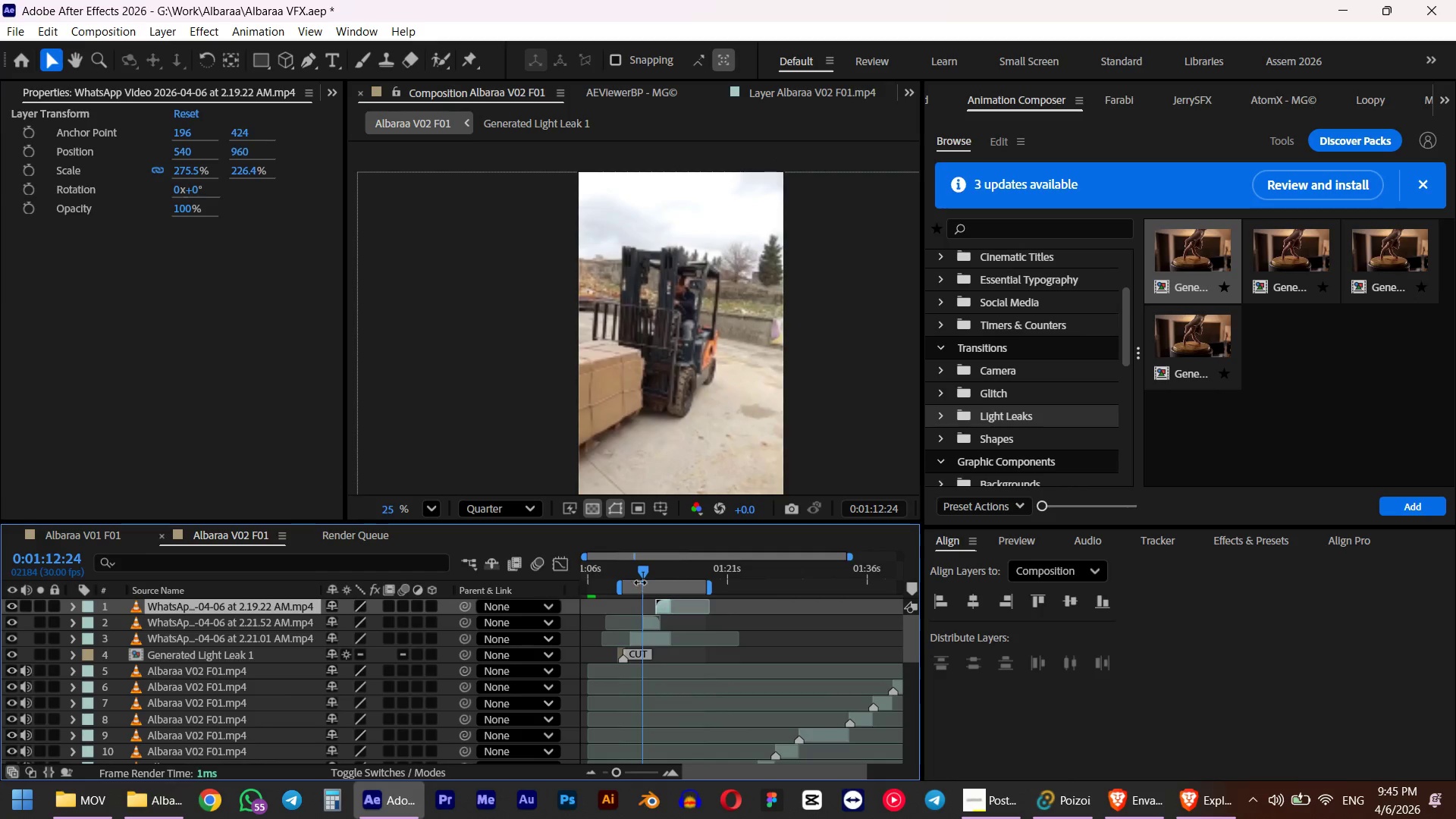 
hold_key(key=ShiftLeft, duration=1.01)
 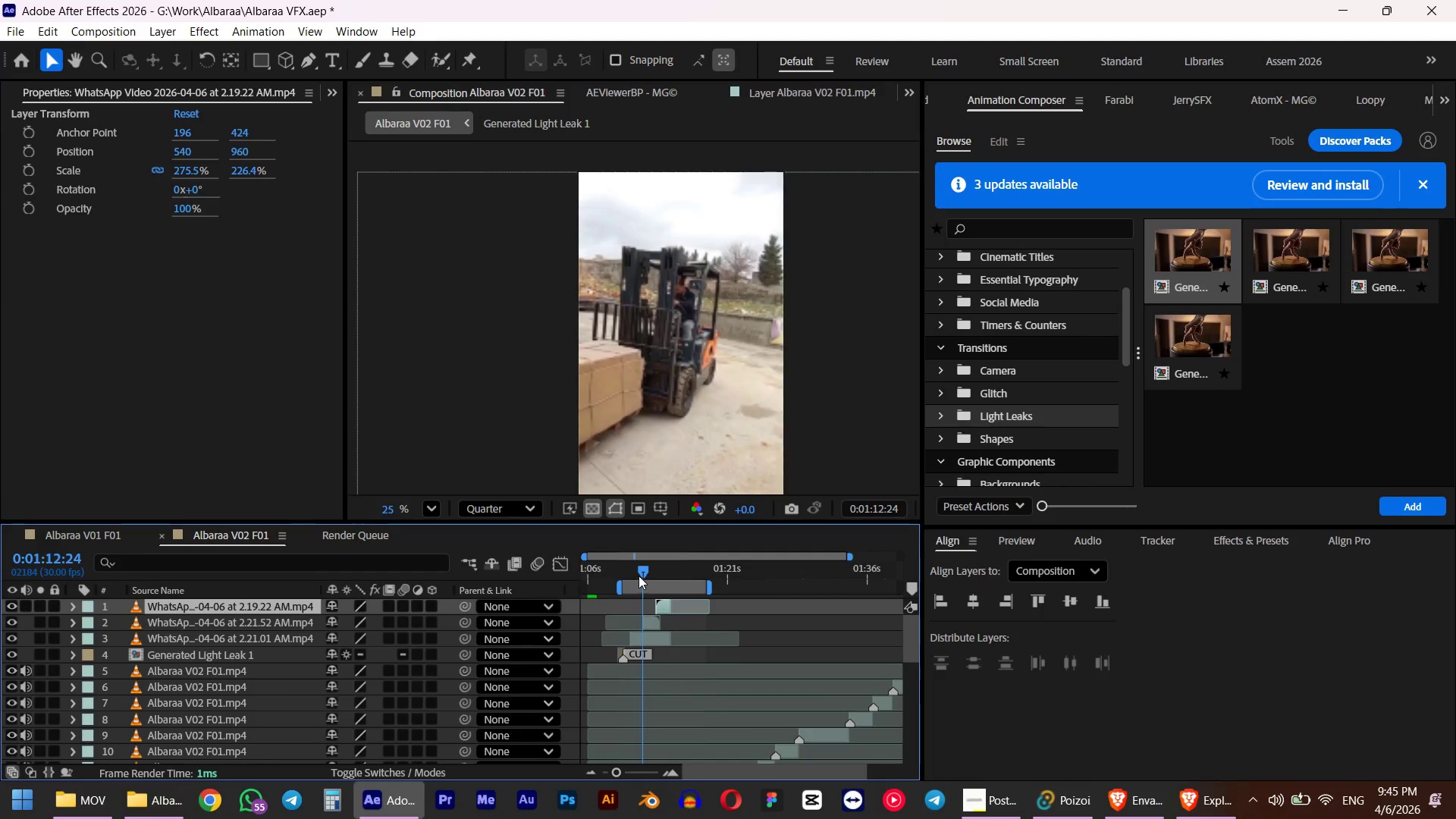 
left_click_drag(start_coordinate=[641, 570], to_coordinate=[677, 568])
 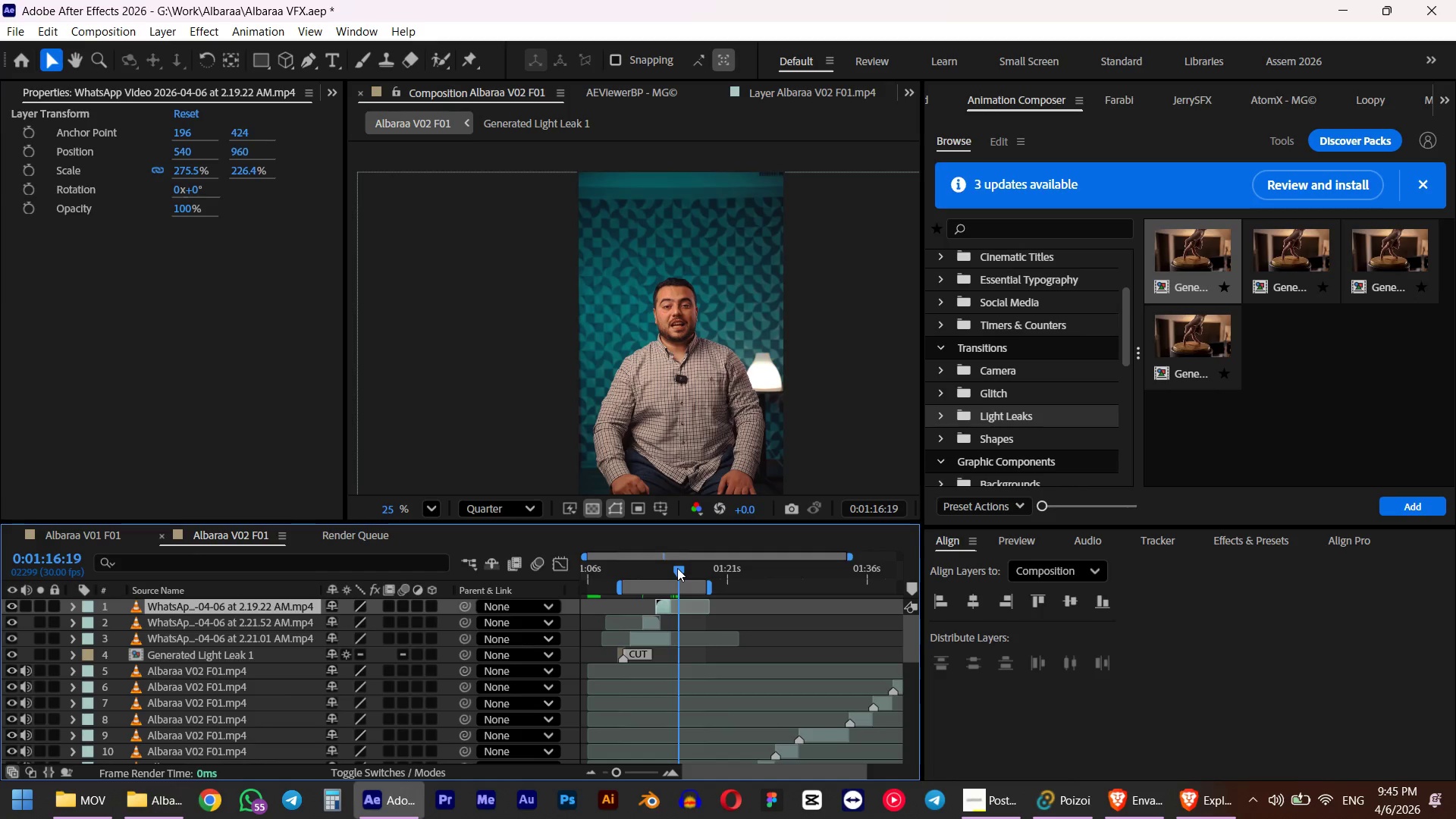 
key(Numpad0)
 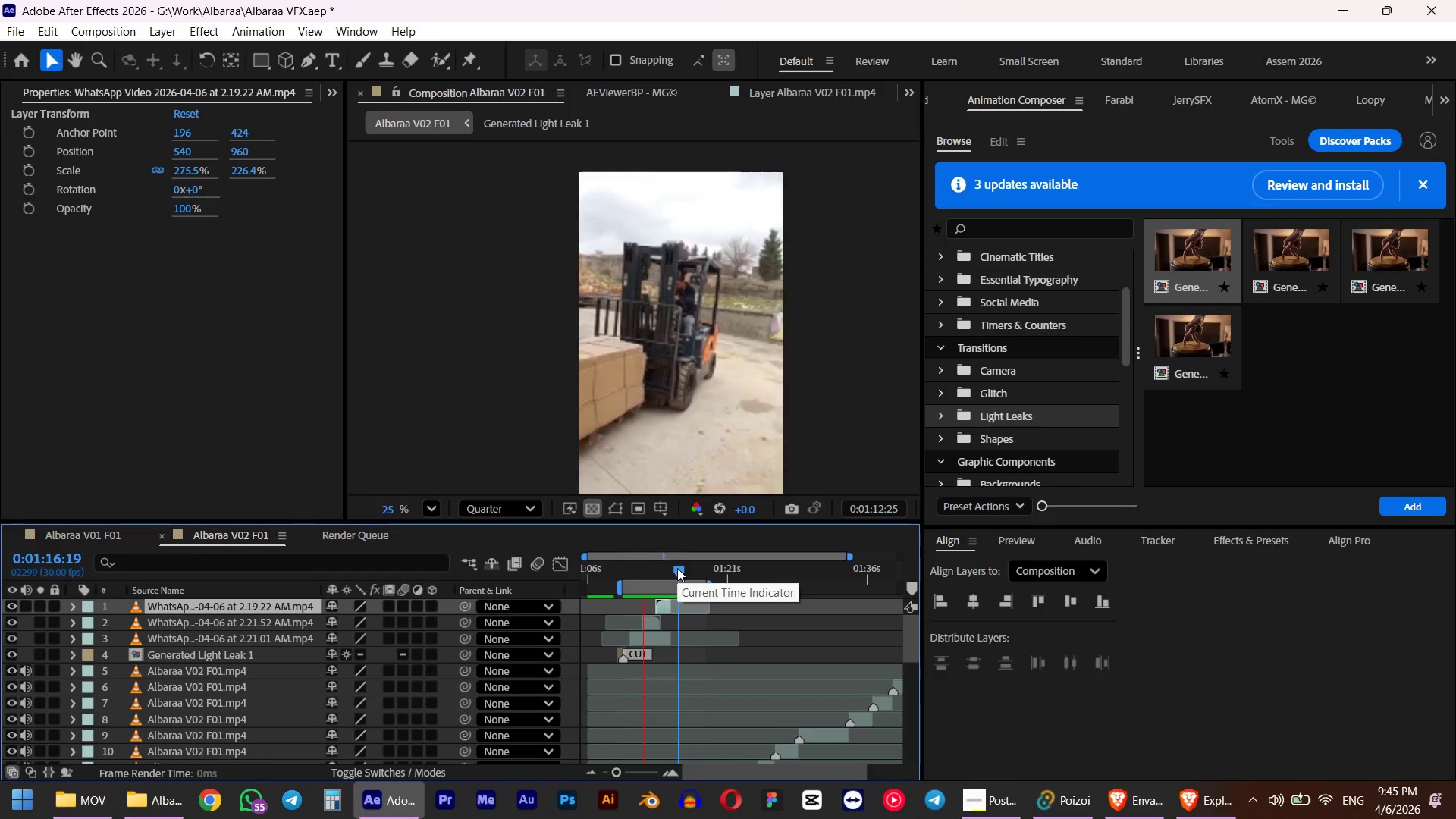 
wait(9.02)
 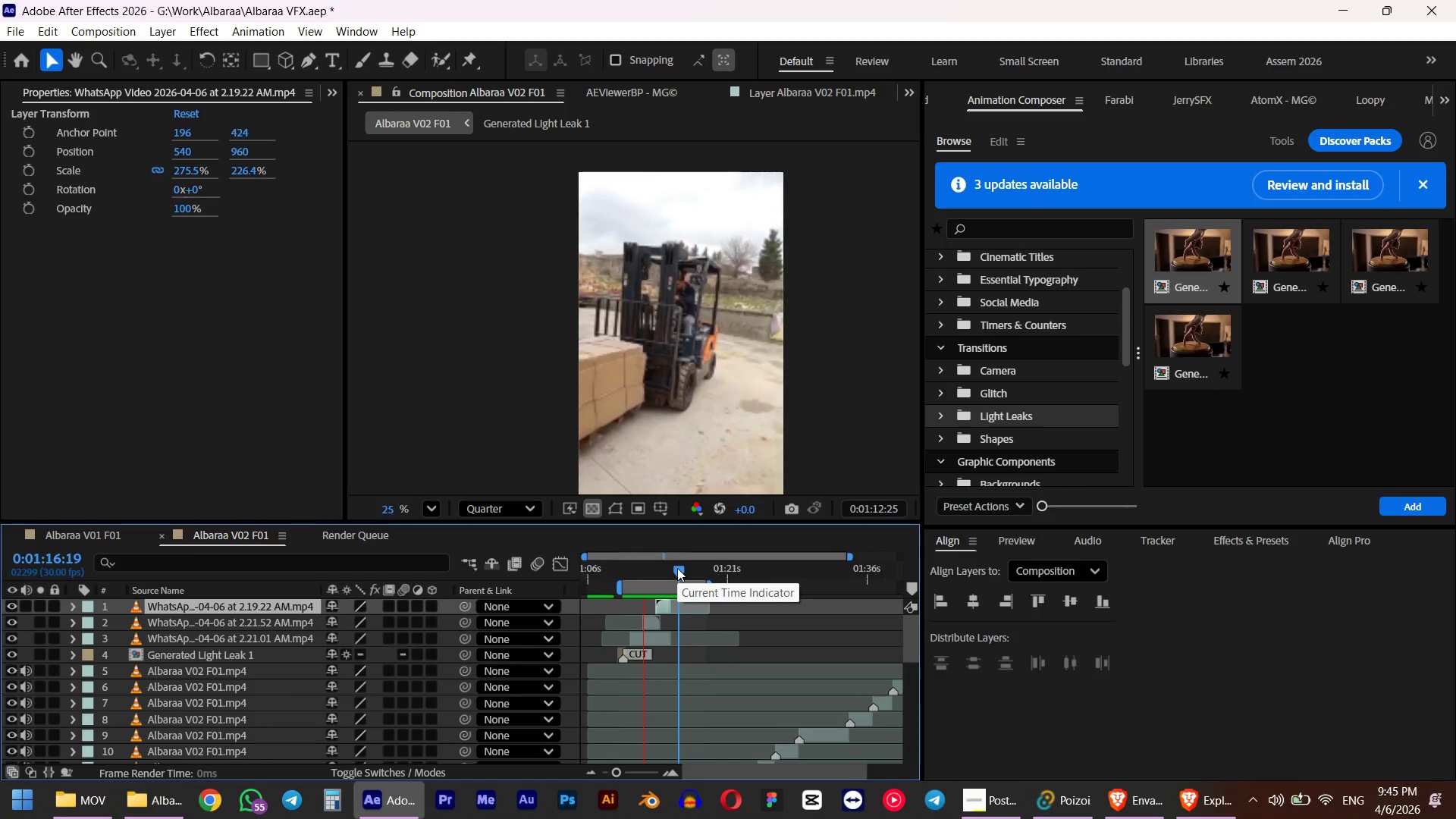 
key(Space)
 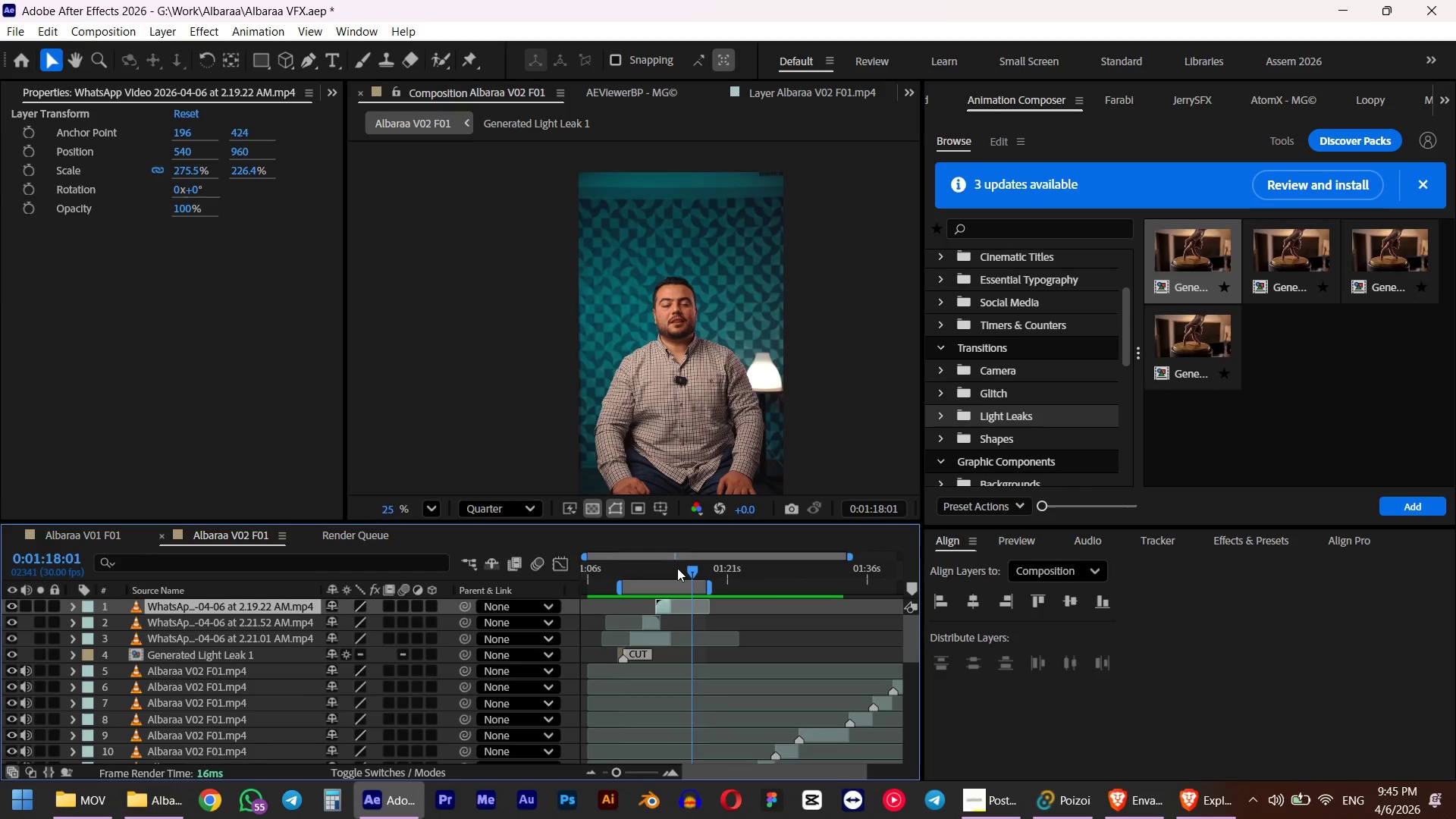 
key(Numpad0)
 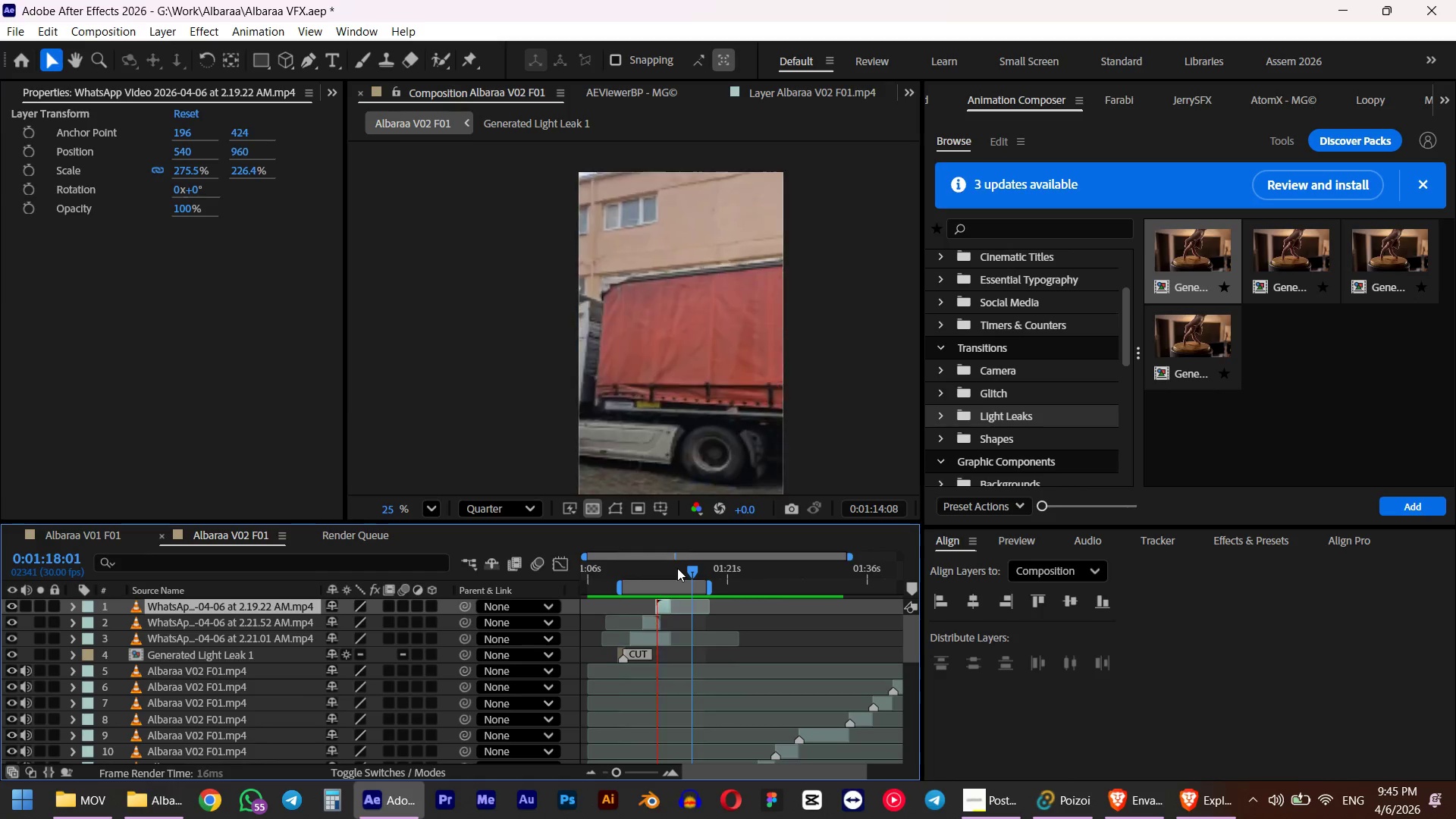 
wait(5.23)
 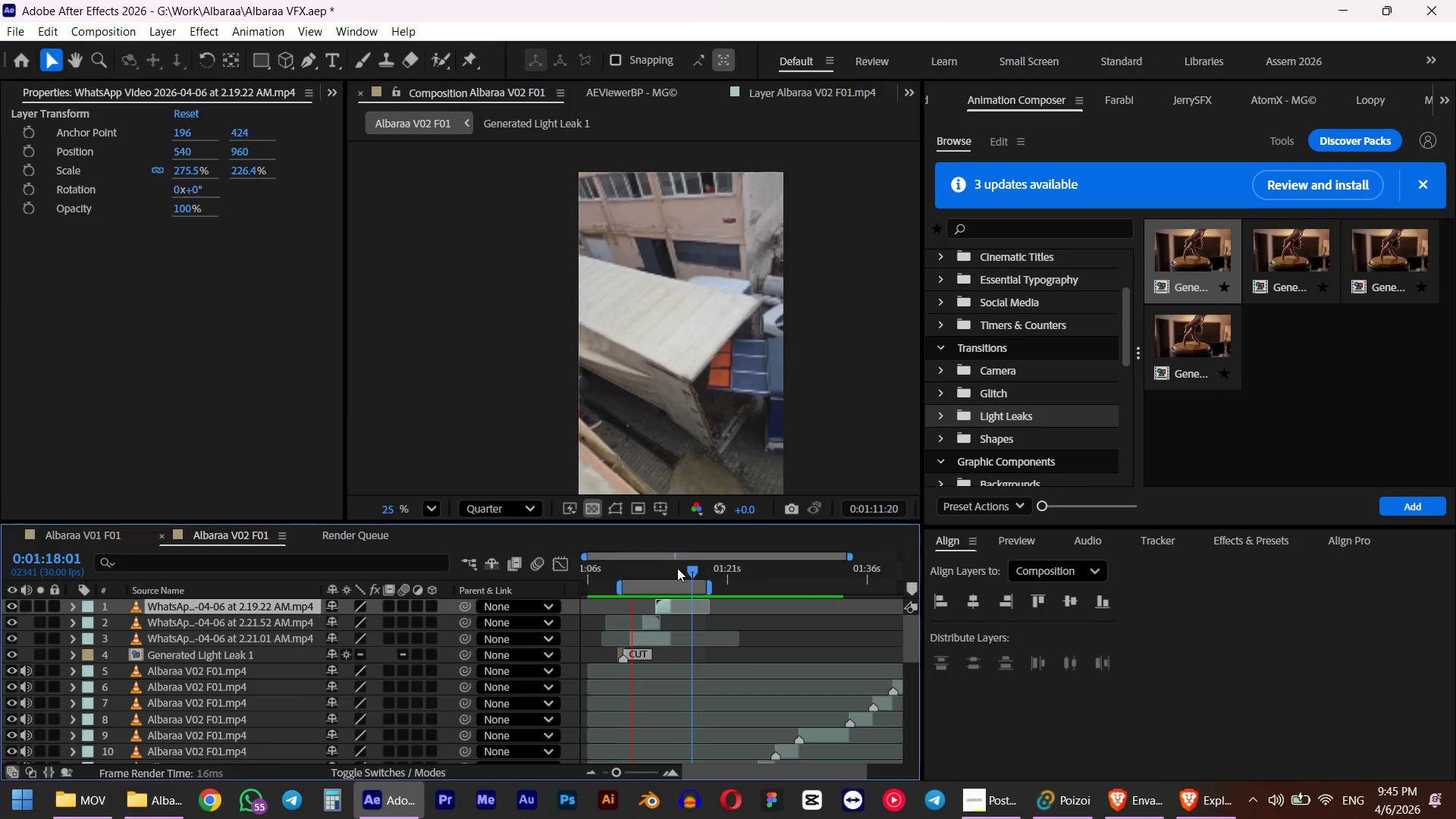 
key(Space)
 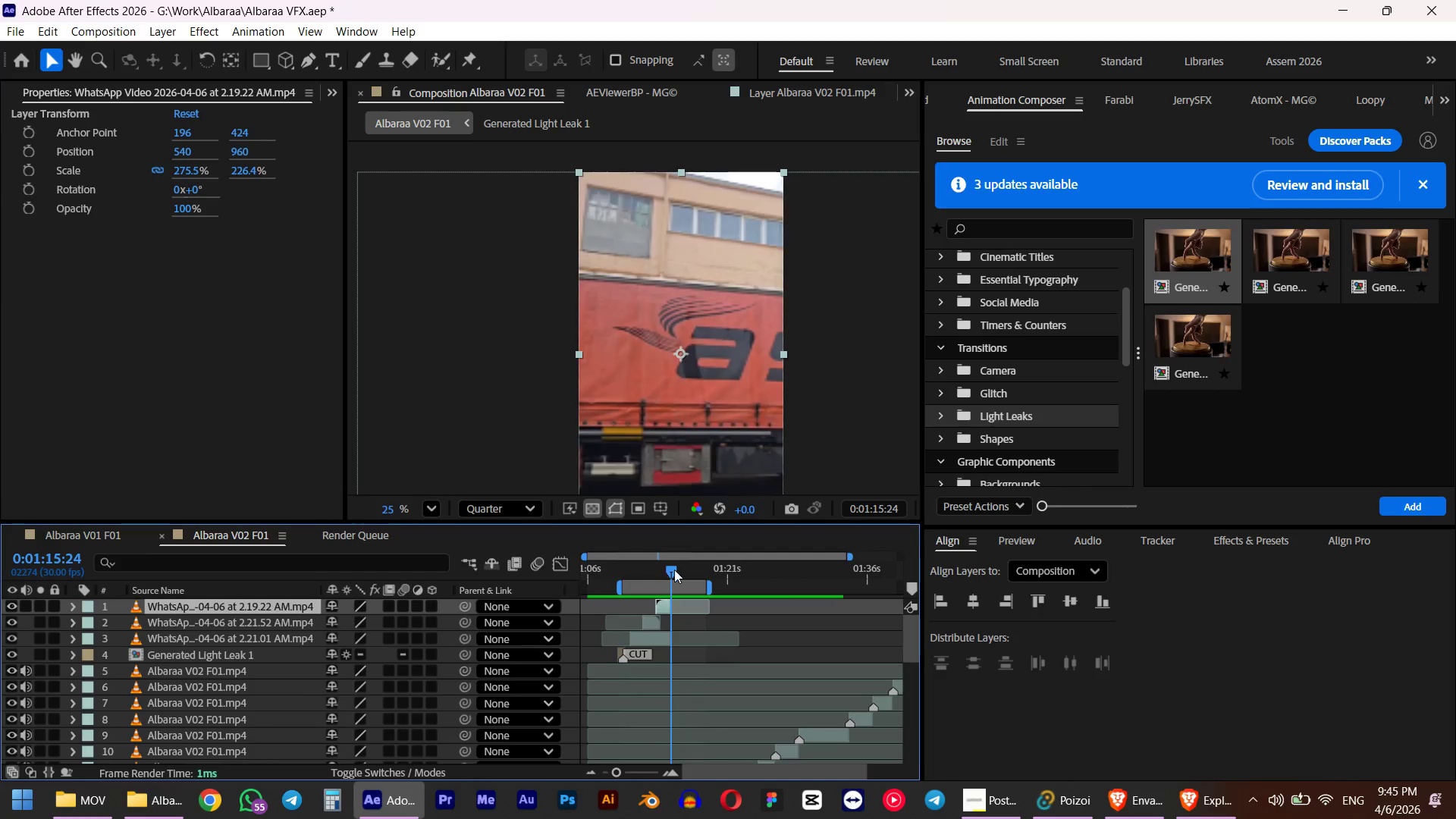 
hold_key(key=AltLeft, duration=0.48)
scroll: coordinate [689, 625], scroll_direction: up, amount: 1.0
 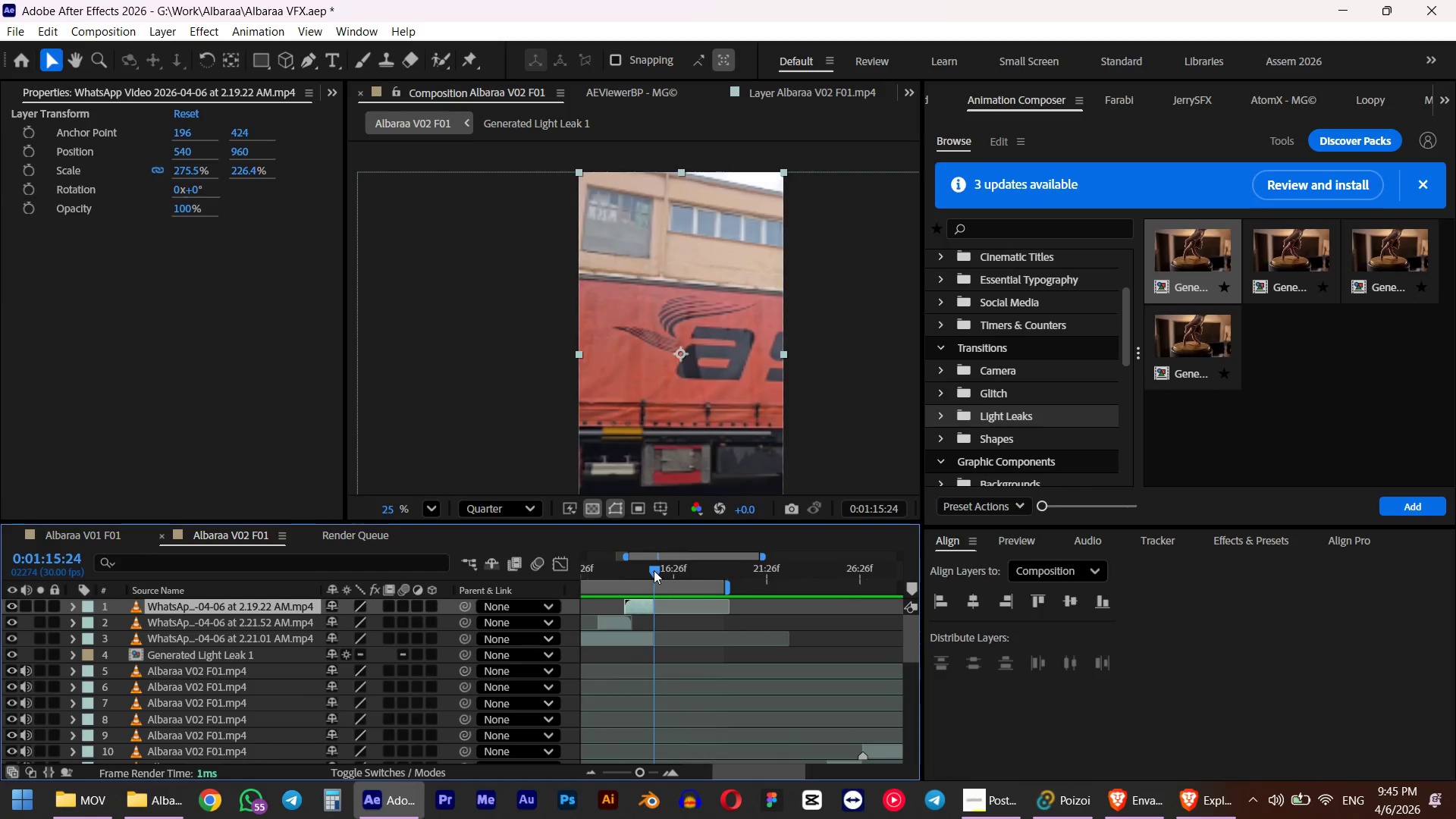 
hold_key(key=ShiftLeft, duration=0.83)
 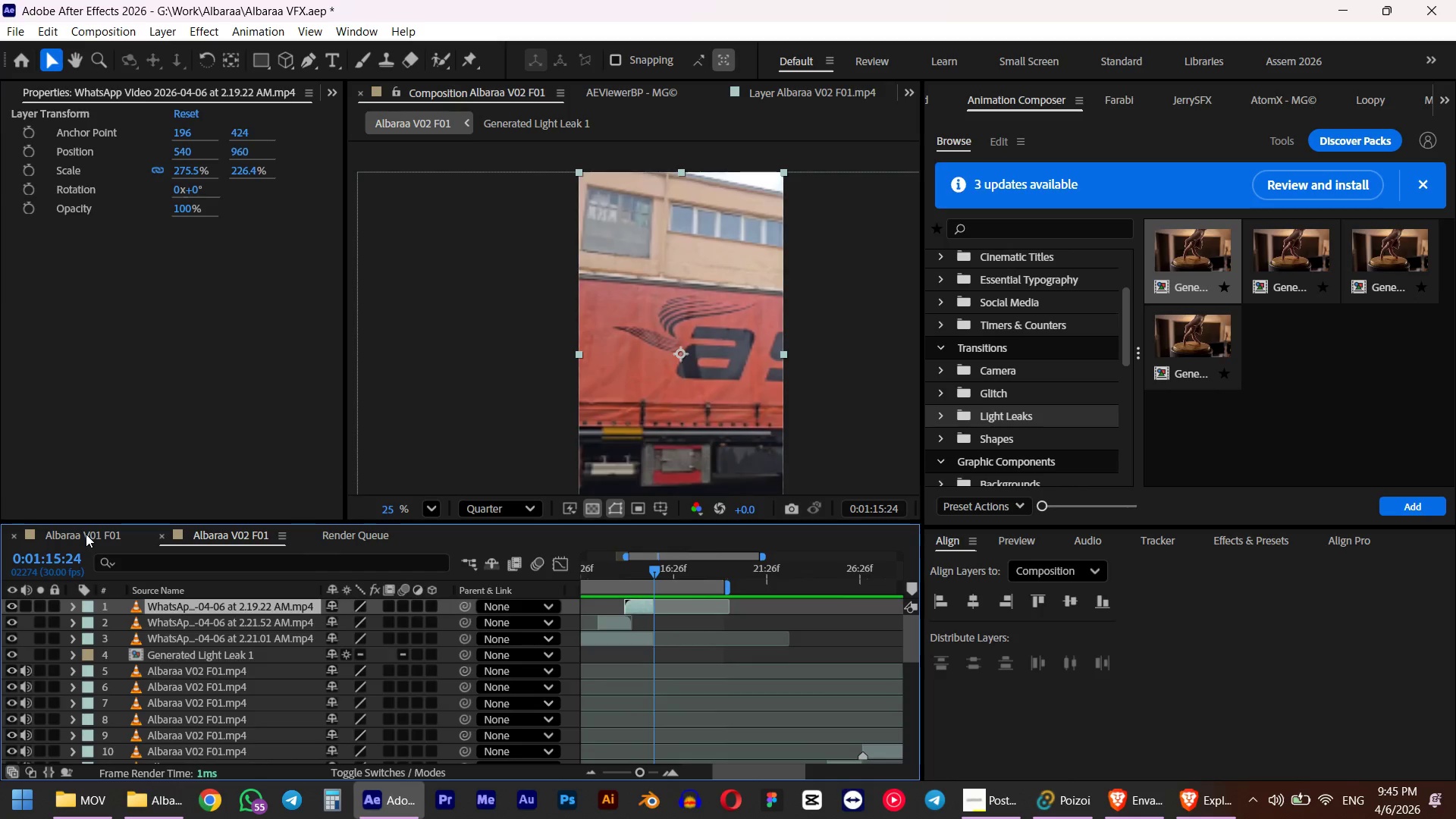 
left_click([86, 534])
 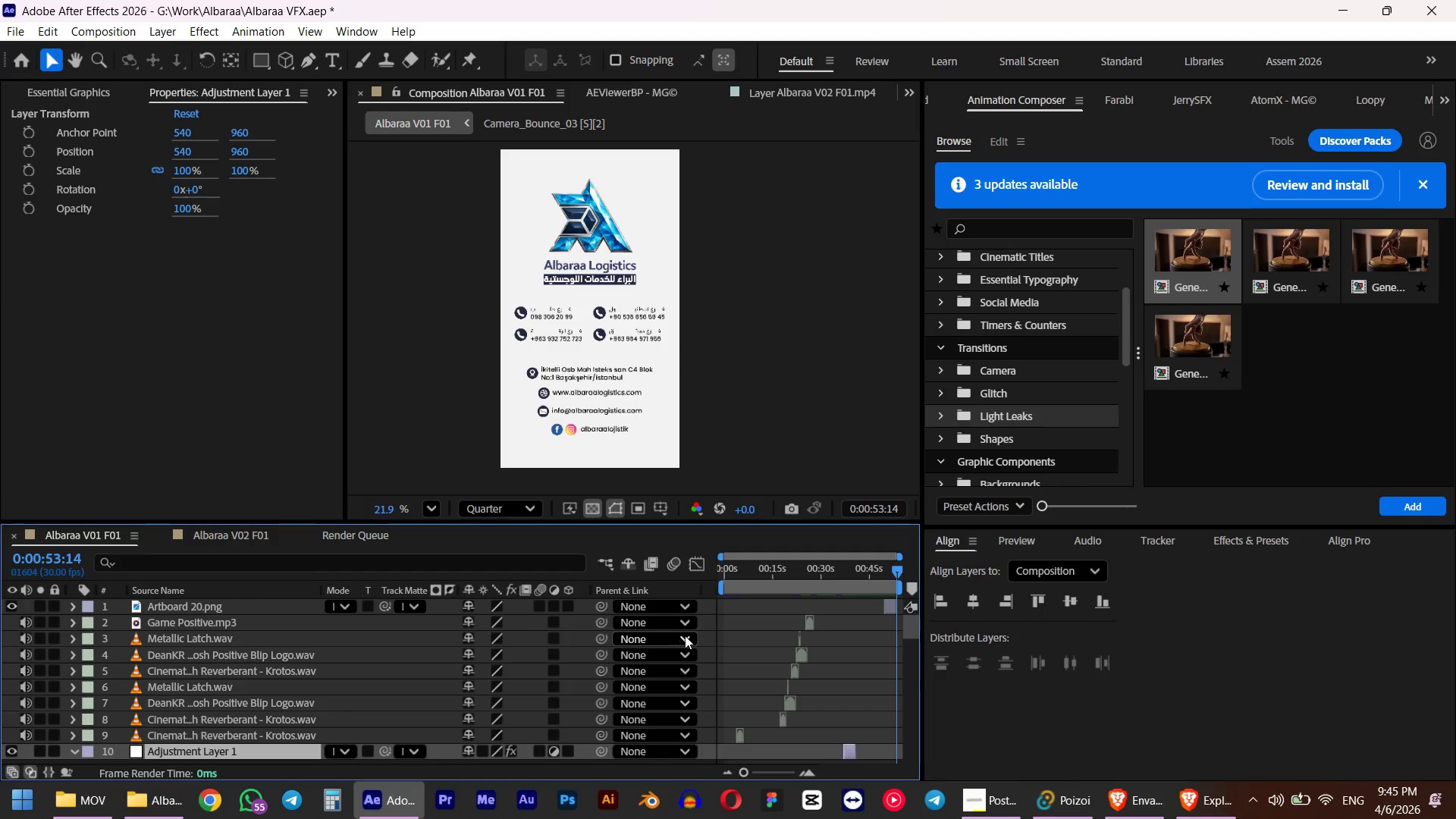 
hold_key(key=AltLeft, duration=0.33)
scroll: coordinate [809, 654], scroll_direction: down, amount: 10.0
 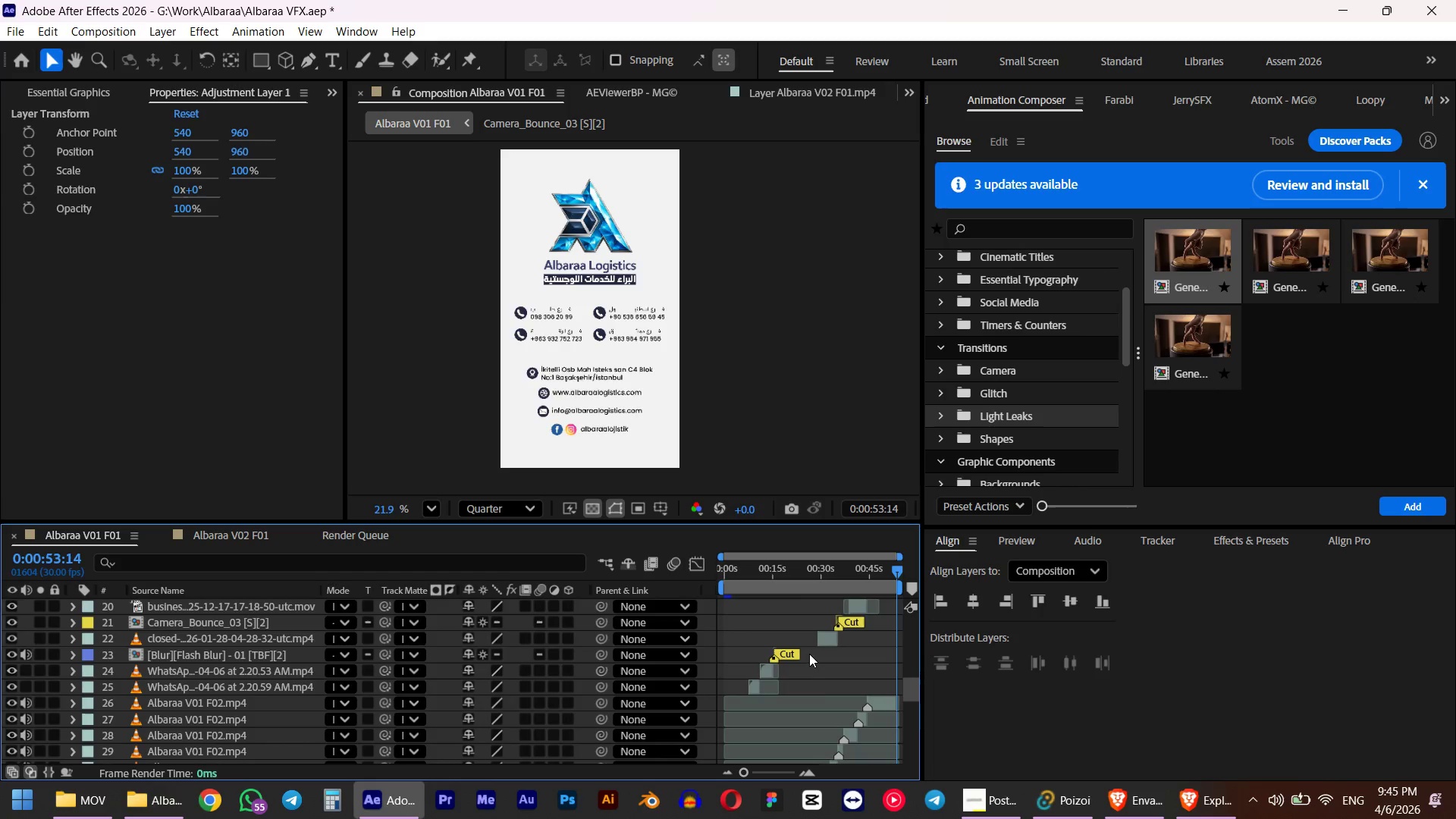 
scroll: coordinate [809, 654], scroll_direction: up, amount: 1.0
 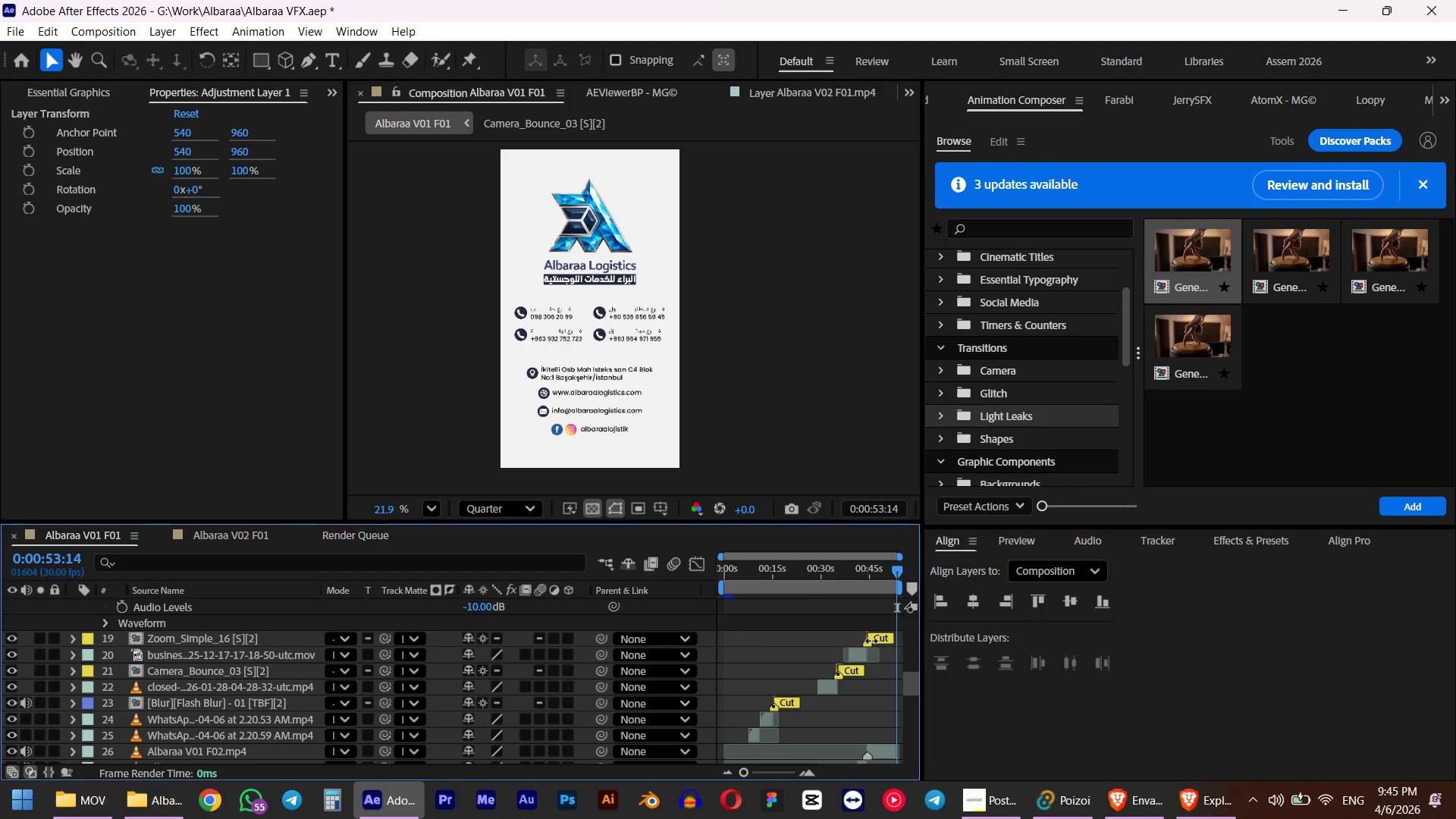 
left_click([871, 639])
 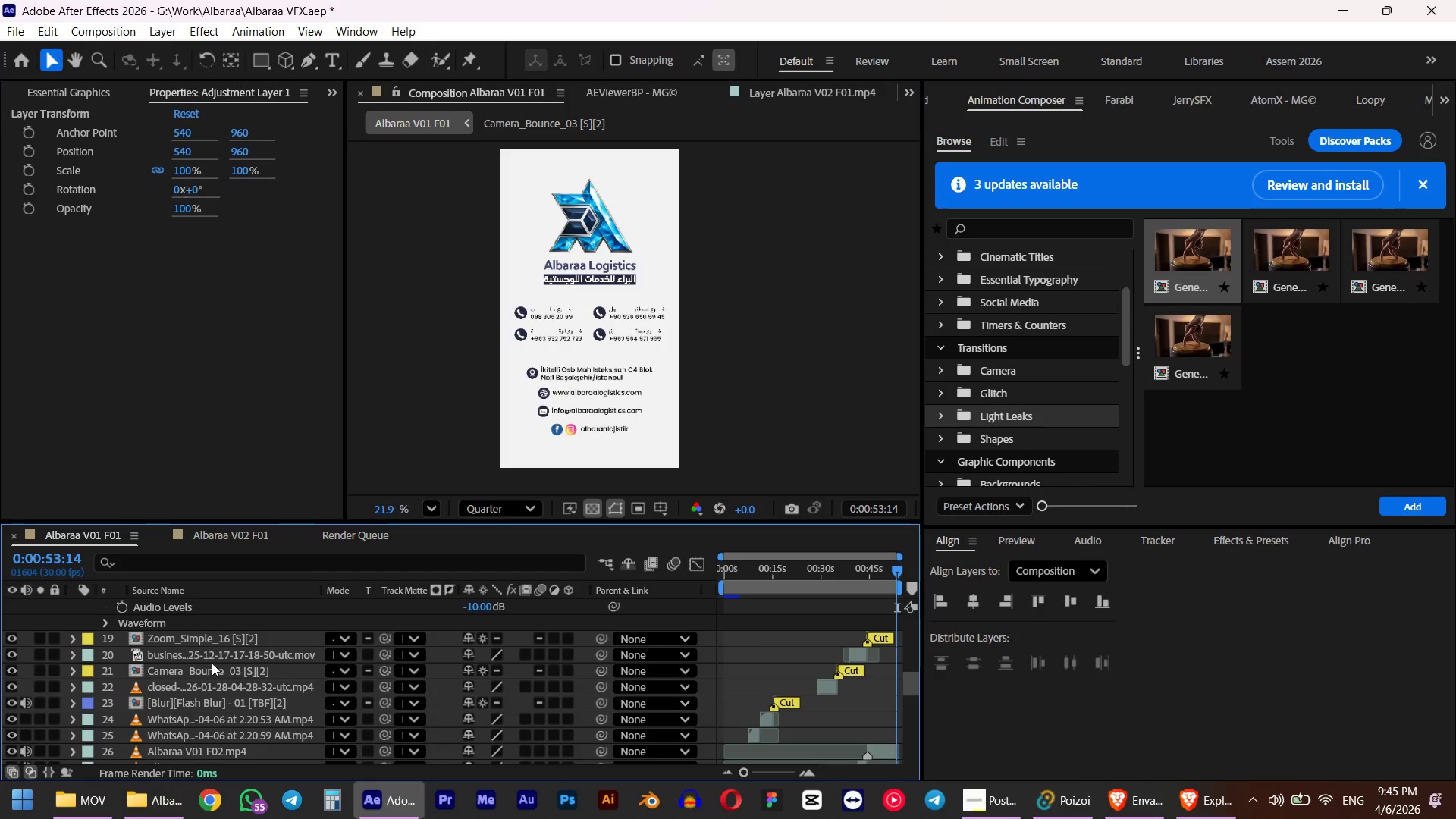 
left_click([190, 673])
 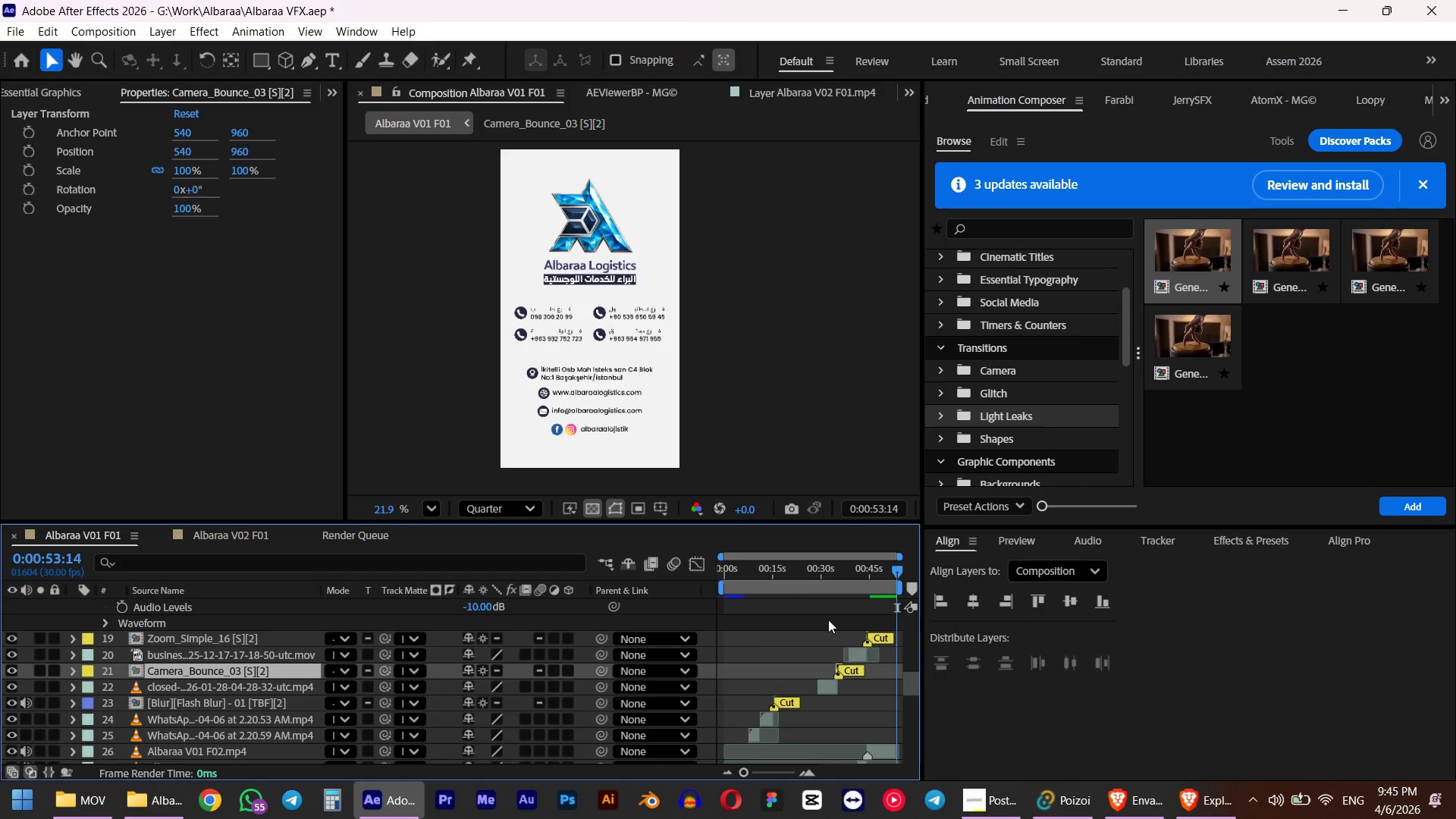 
left_click_drag(start_coordinate=[828, 579], to_coordinate=[869, 578])
 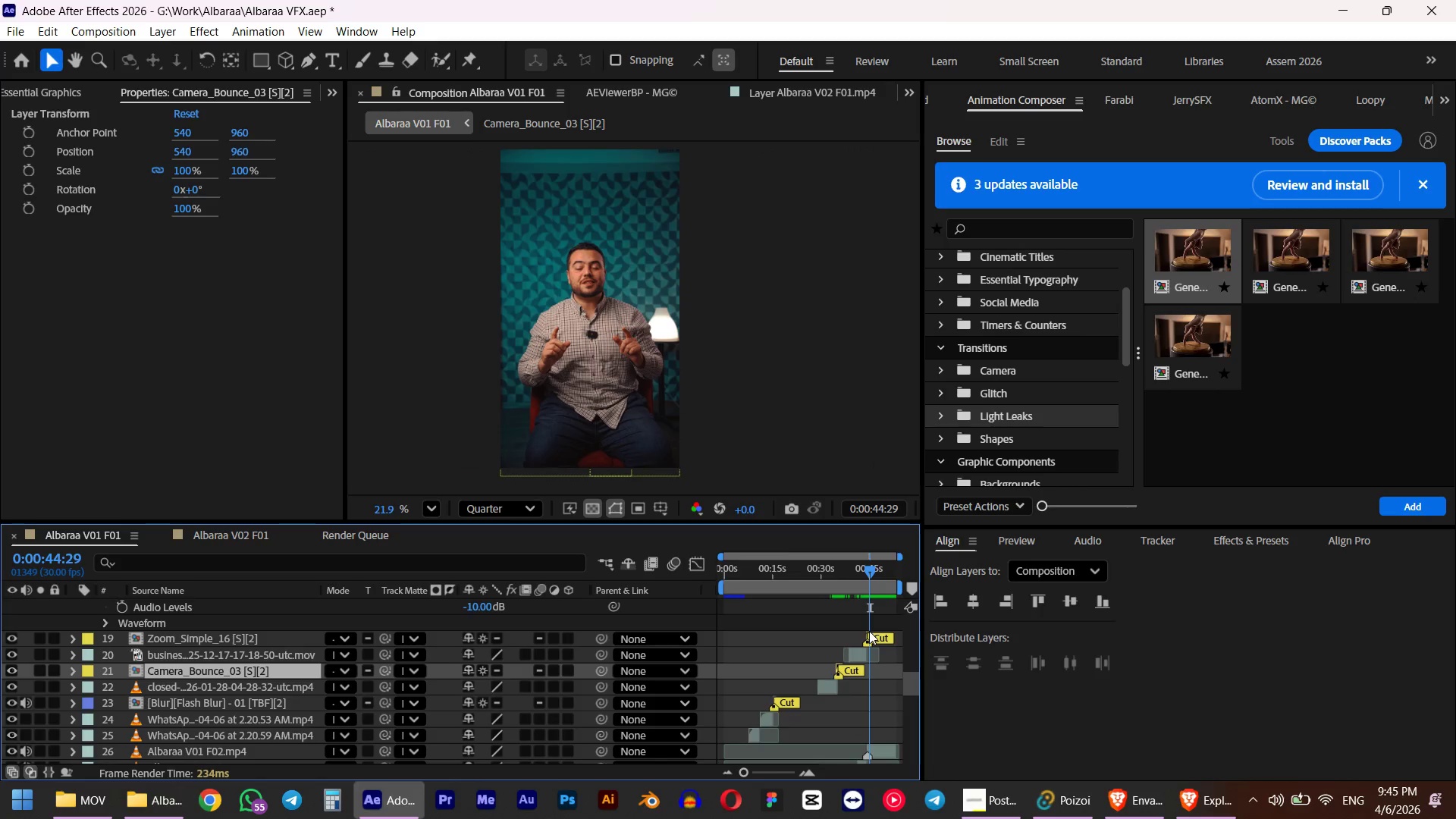 
hold_key(key=AltLeft, duration=0.42)
scroll: coordinate [869, 631], scroll_direction: up, amount: 3.0
 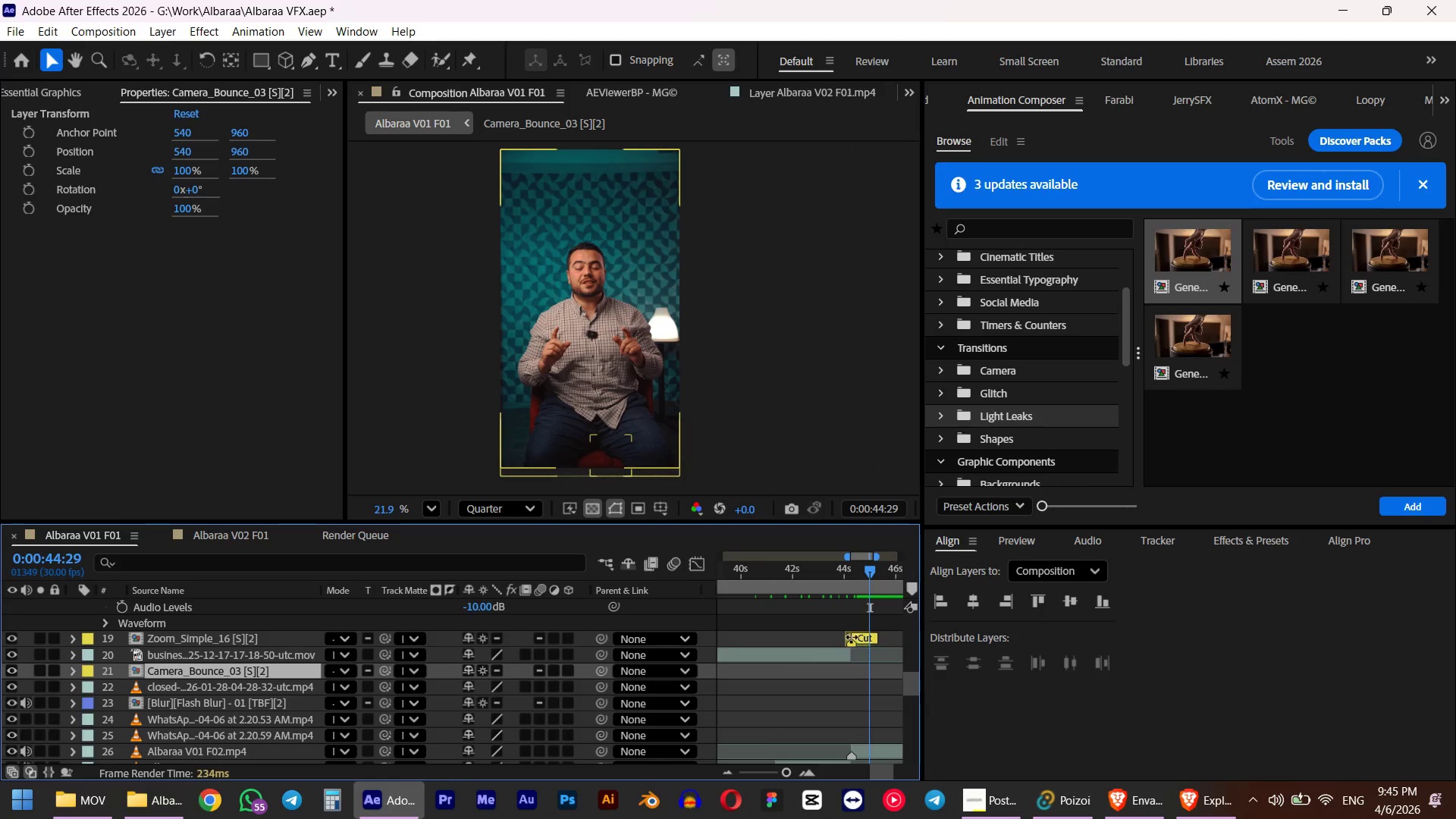 
left_click([850, 637])
 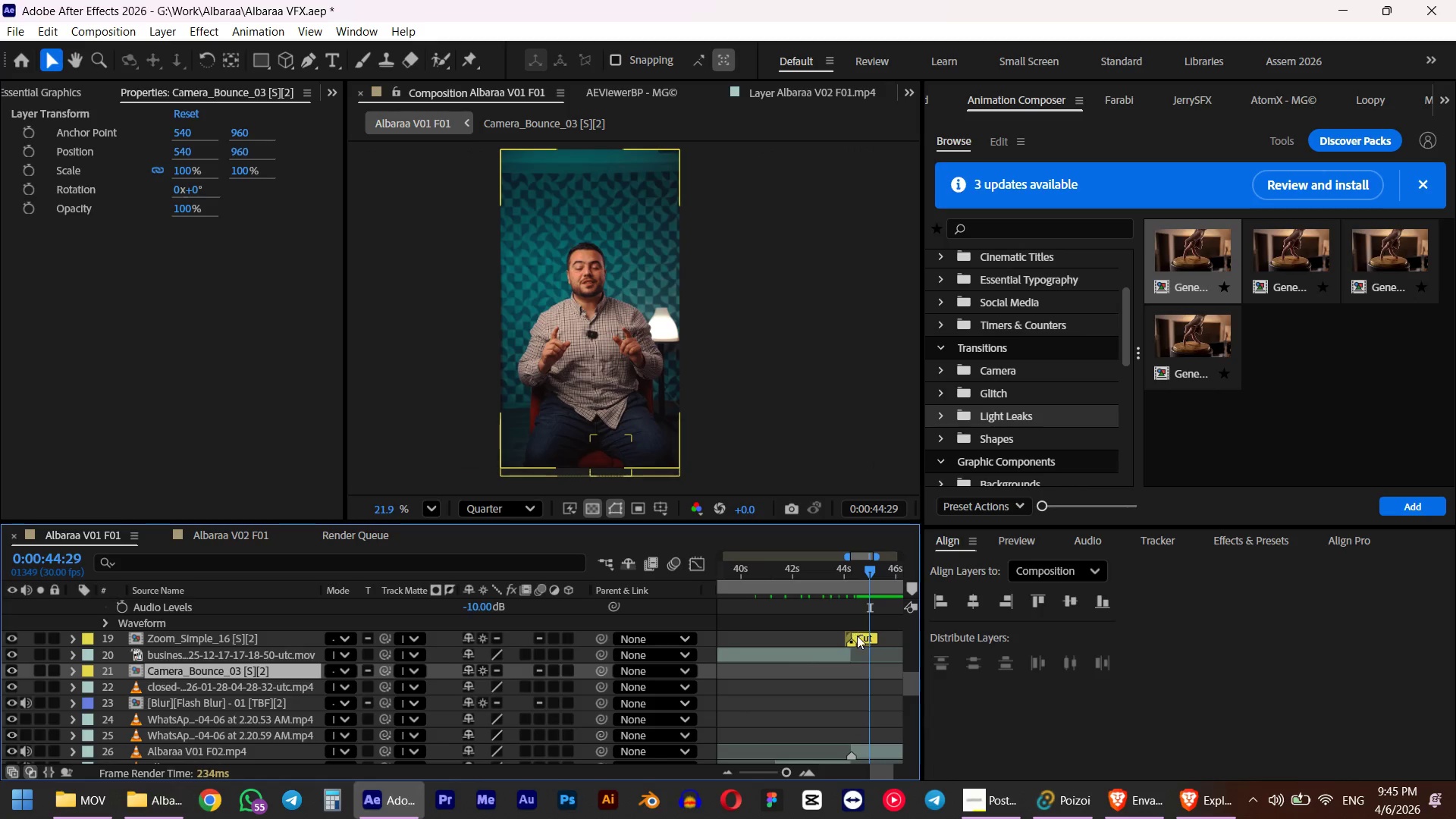 
left_click([864, 633])
 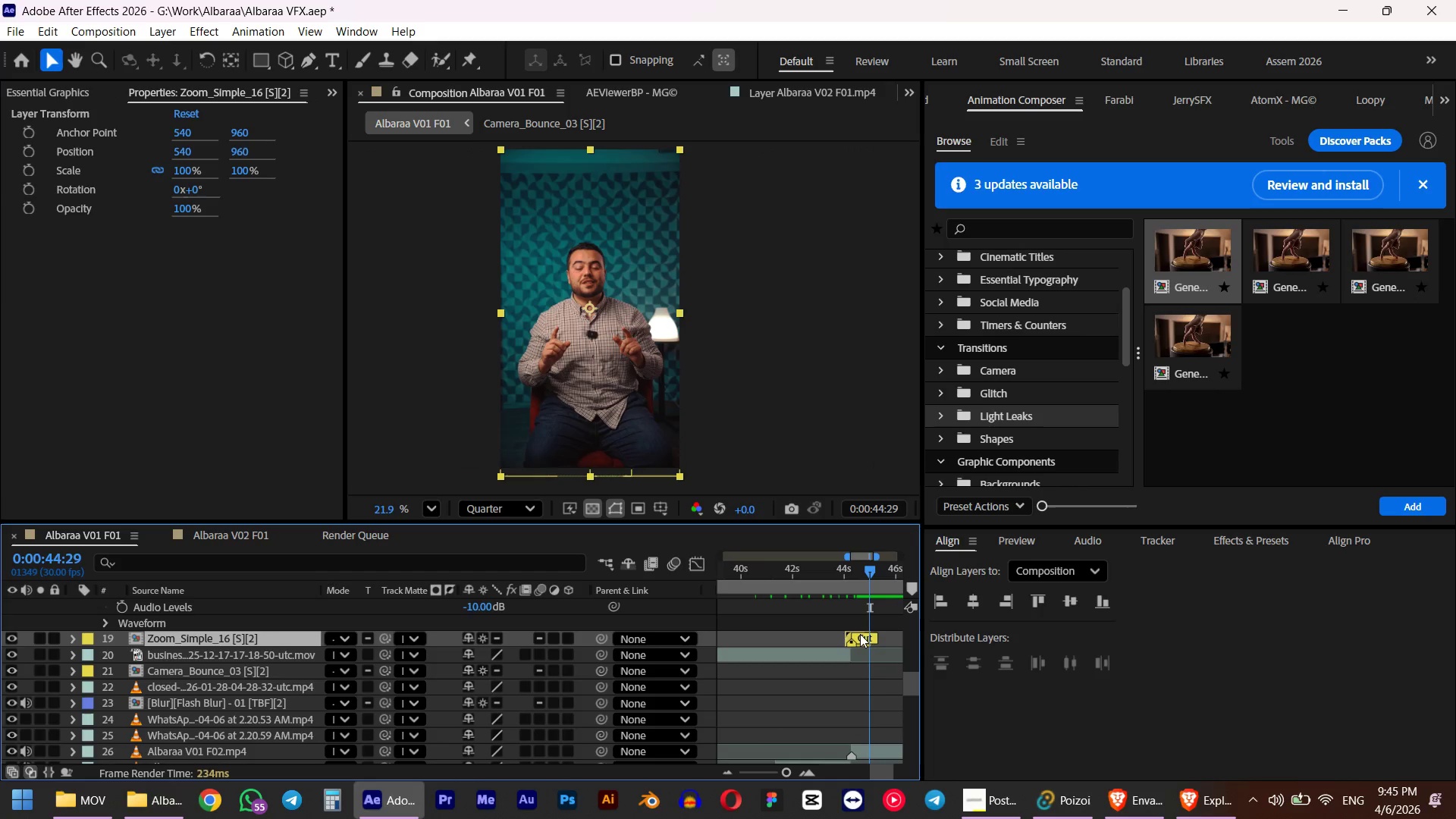 
key(Control+C)